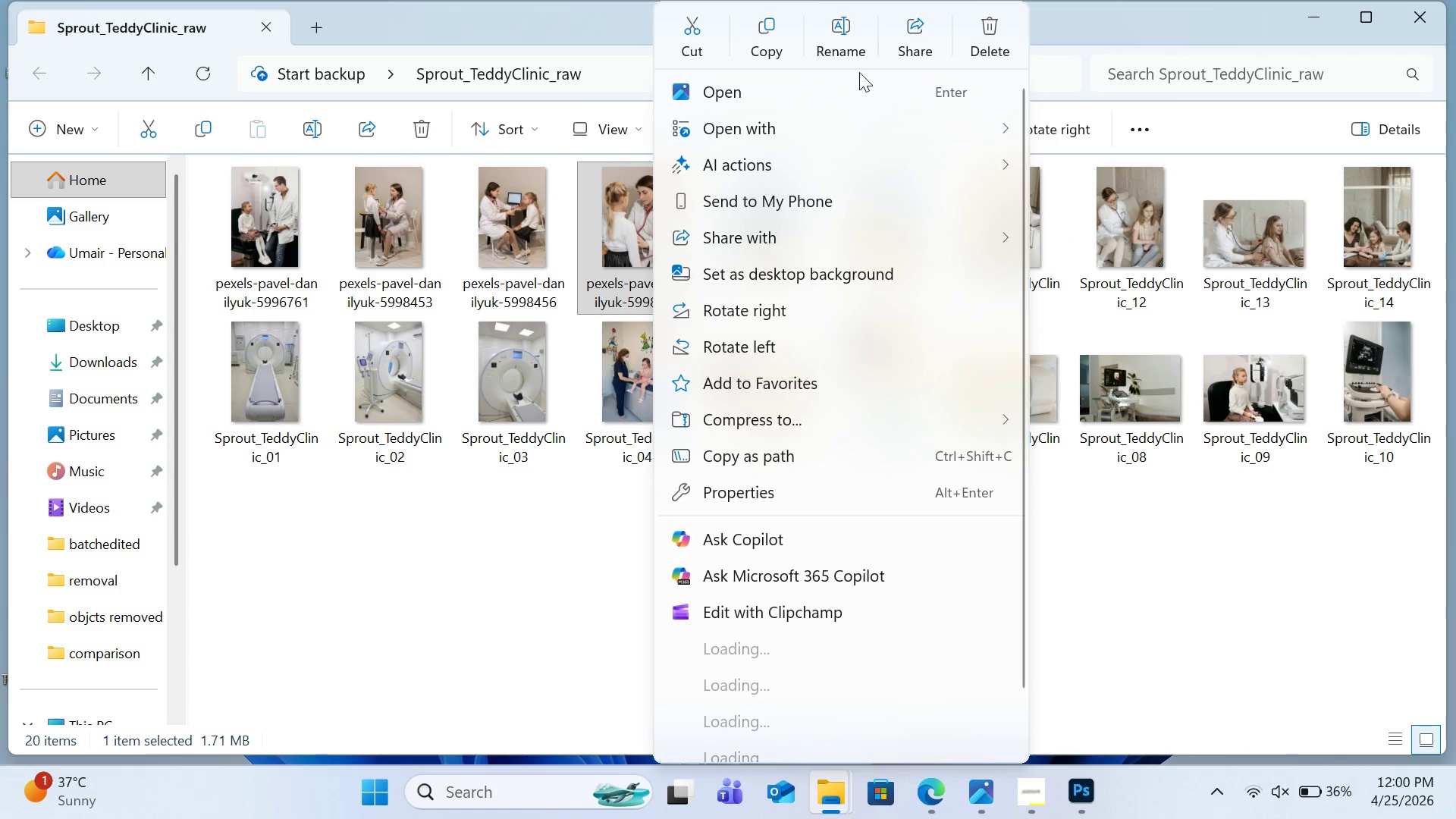 
left_click([845, 33])
 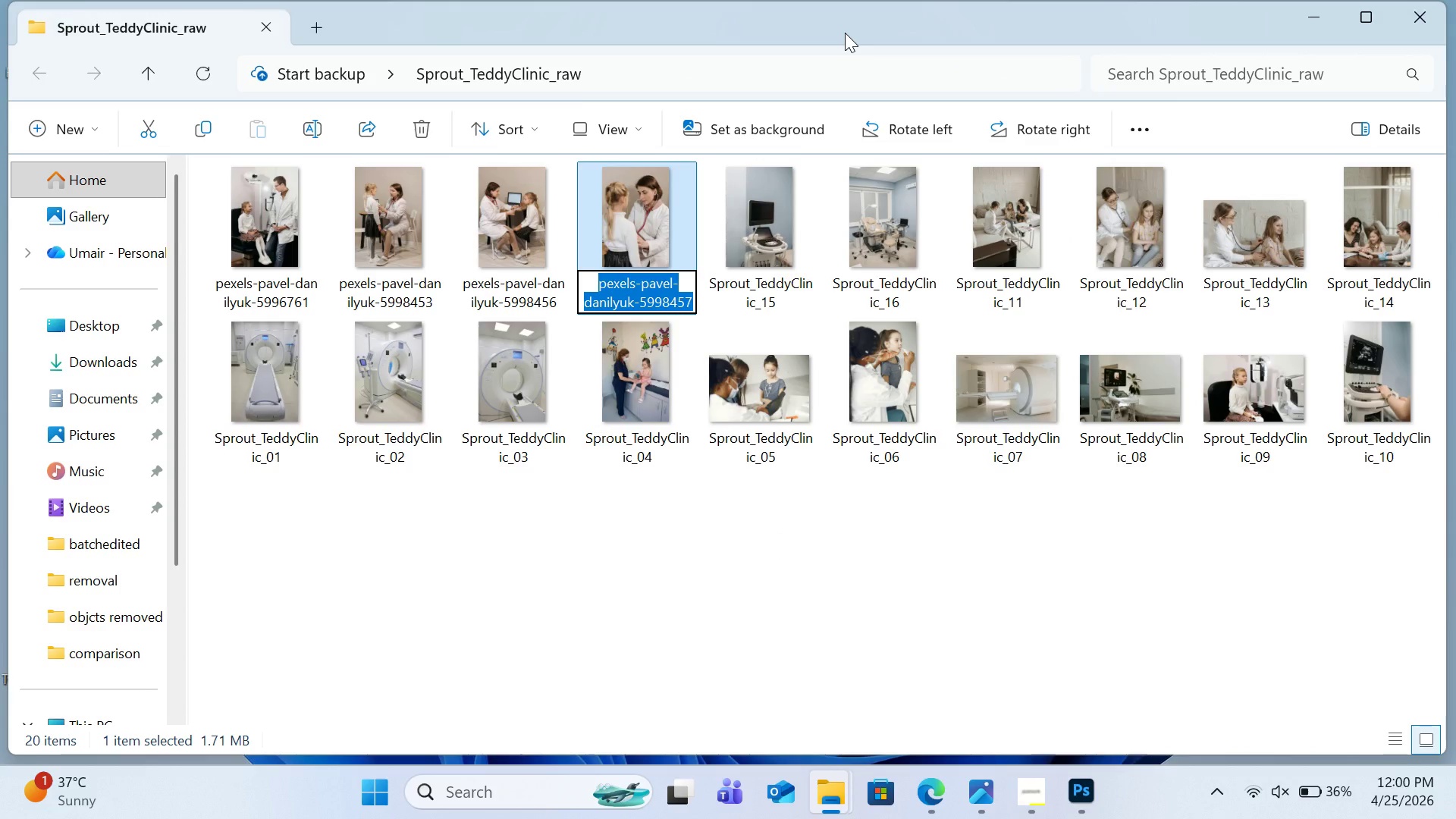 
key(Control+V)
 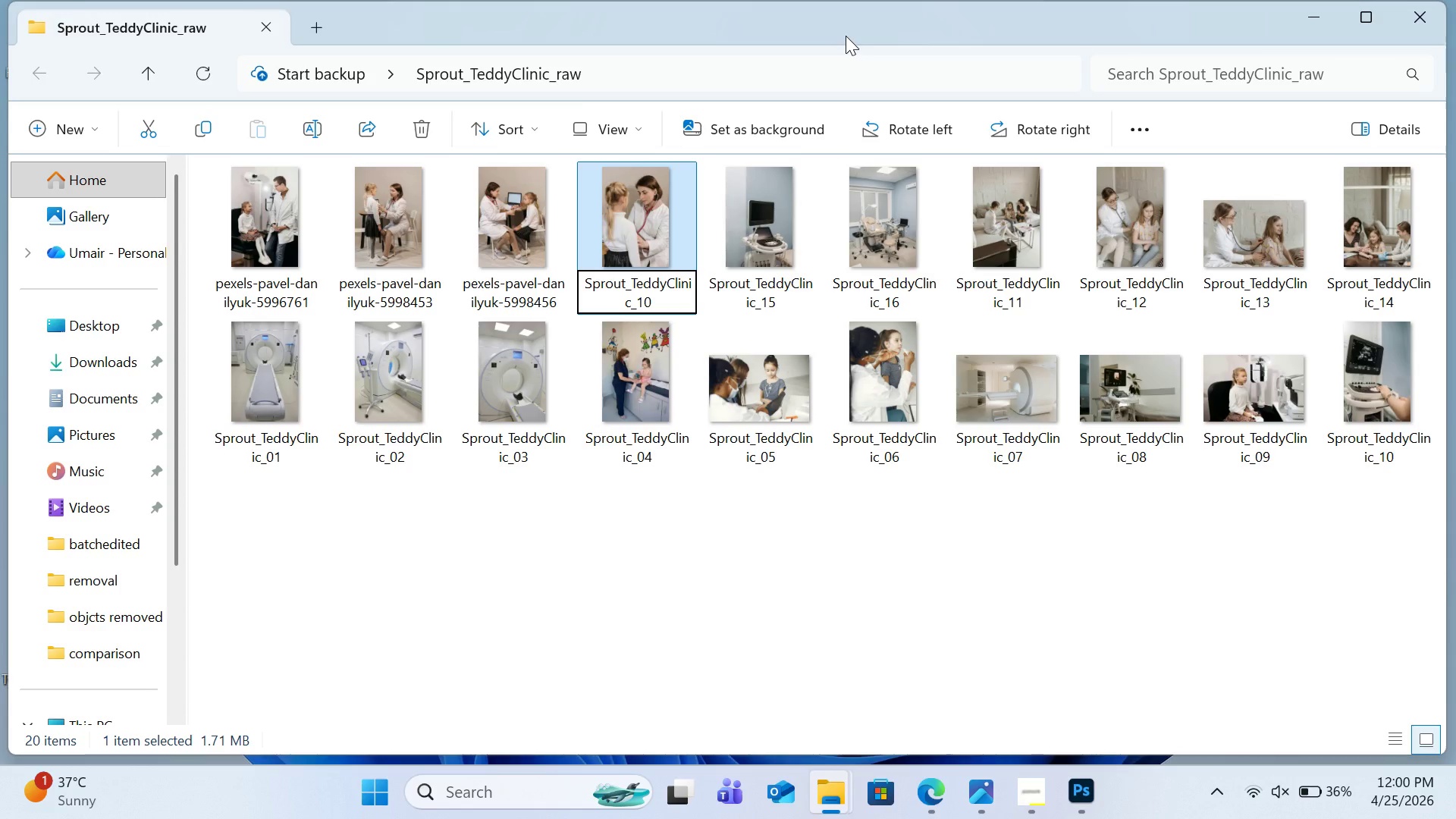 
key(Backspace)
type(17)
 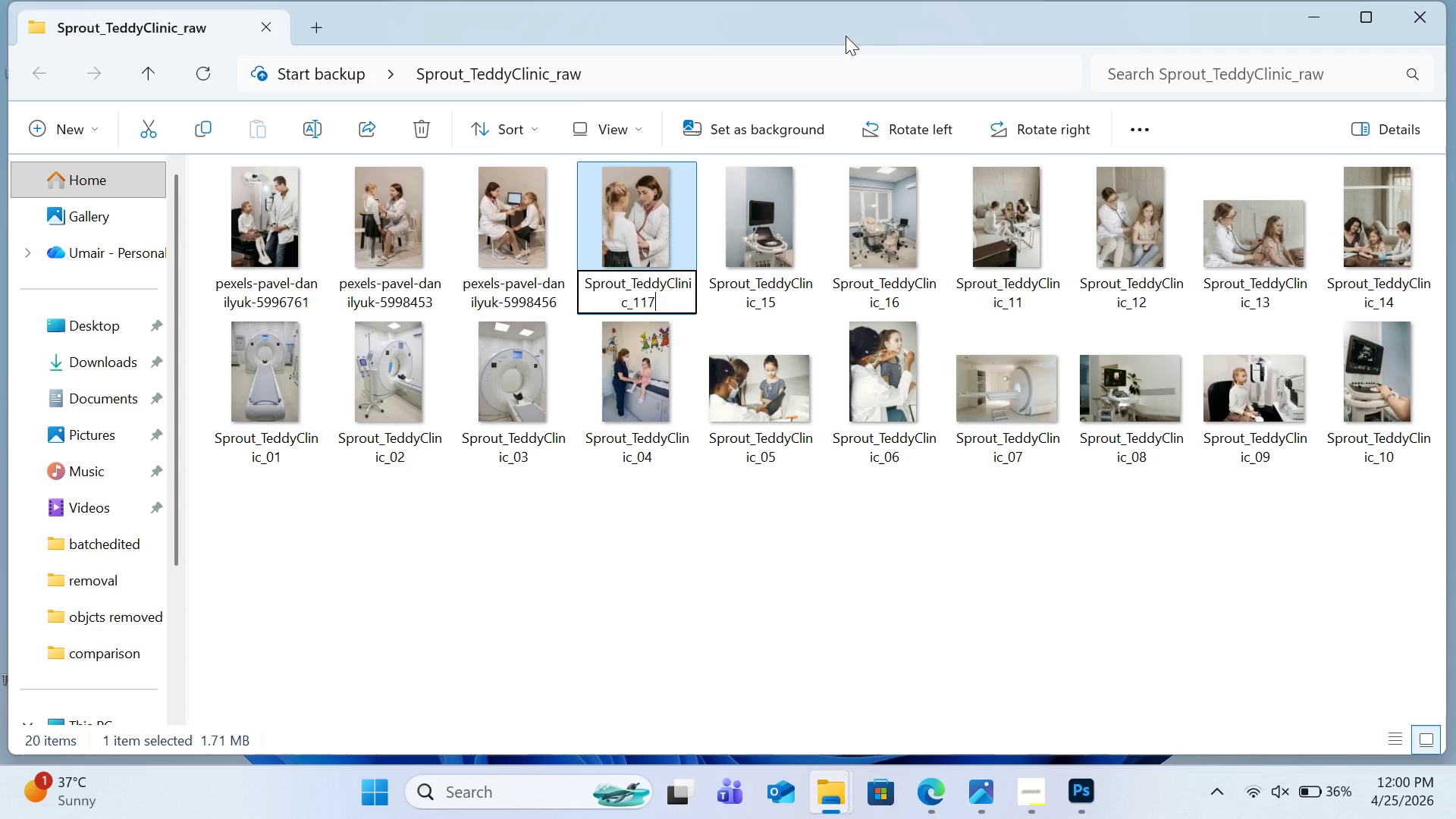 
key(Enter)
 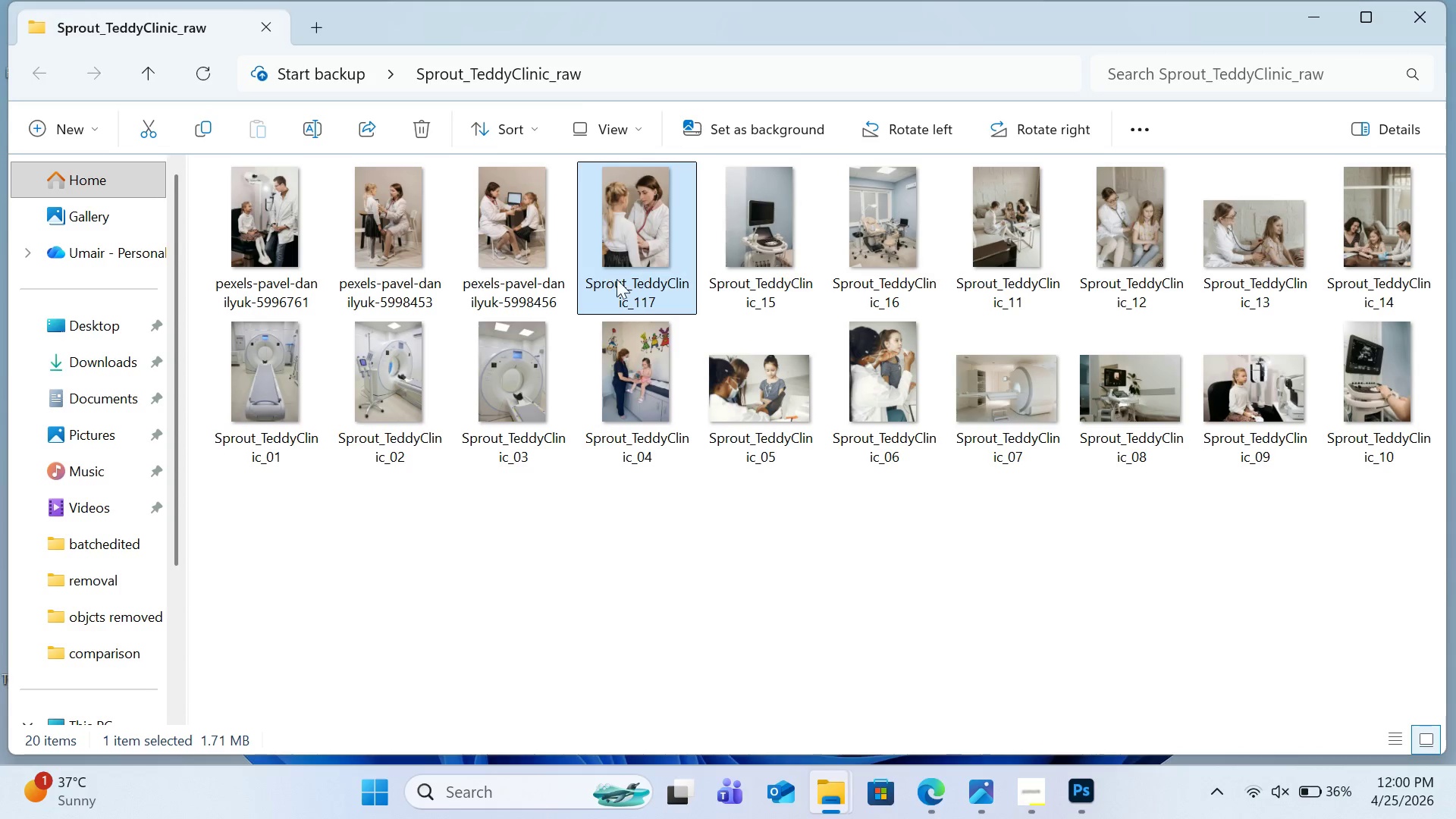 
right_click([622, 283])
 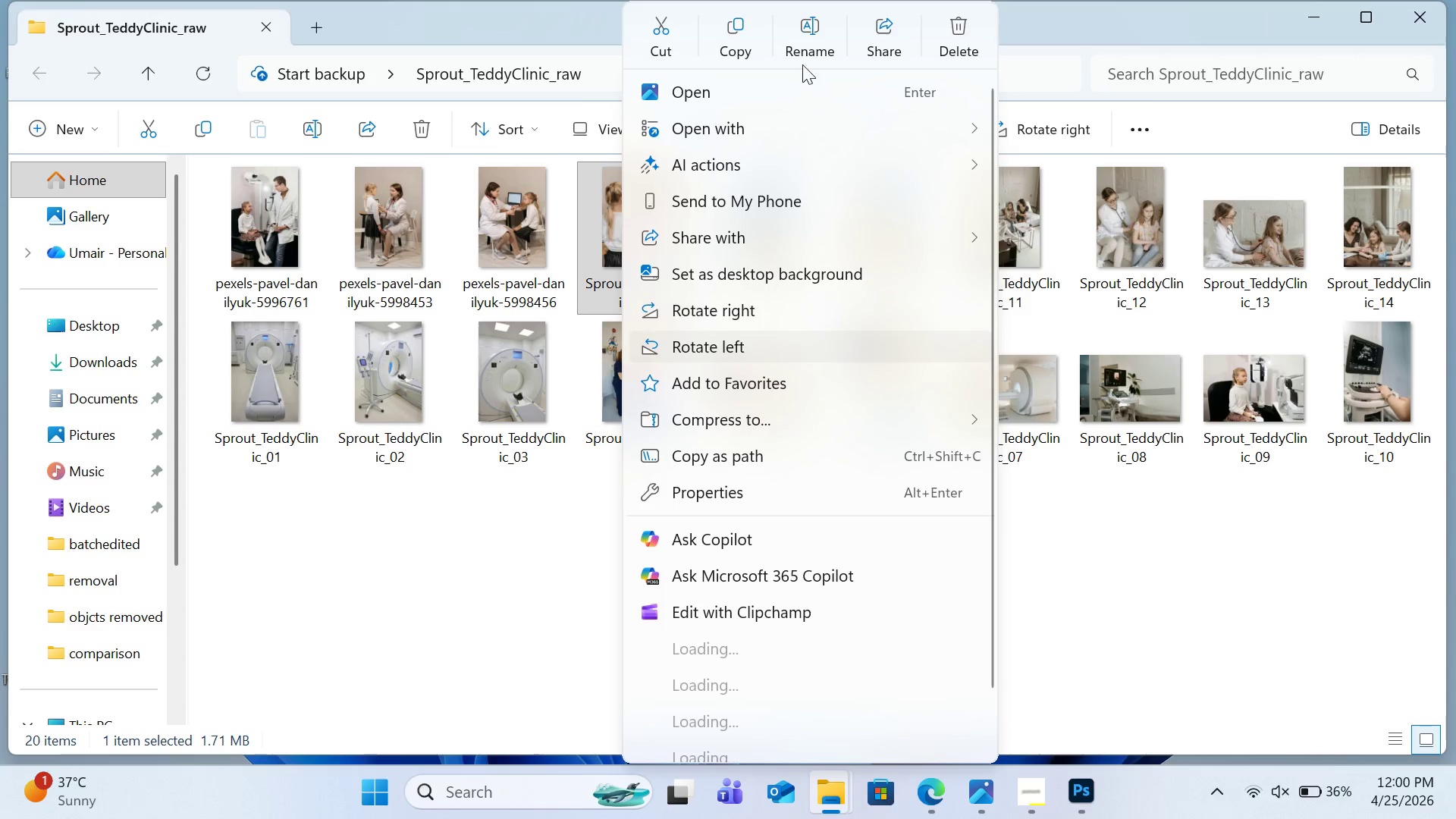 
left_click([802, 54])
 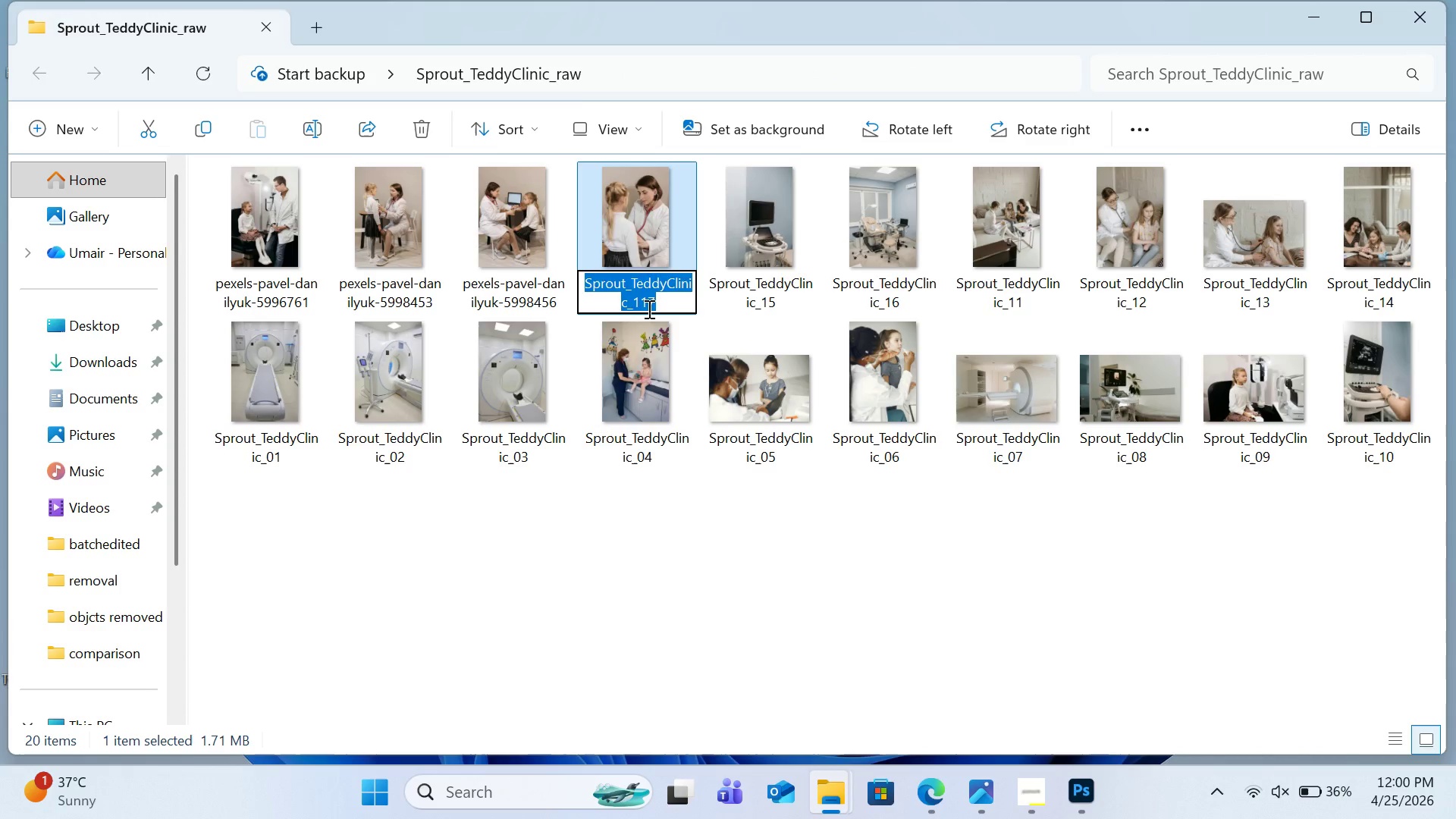 
left_click([648, 309])
 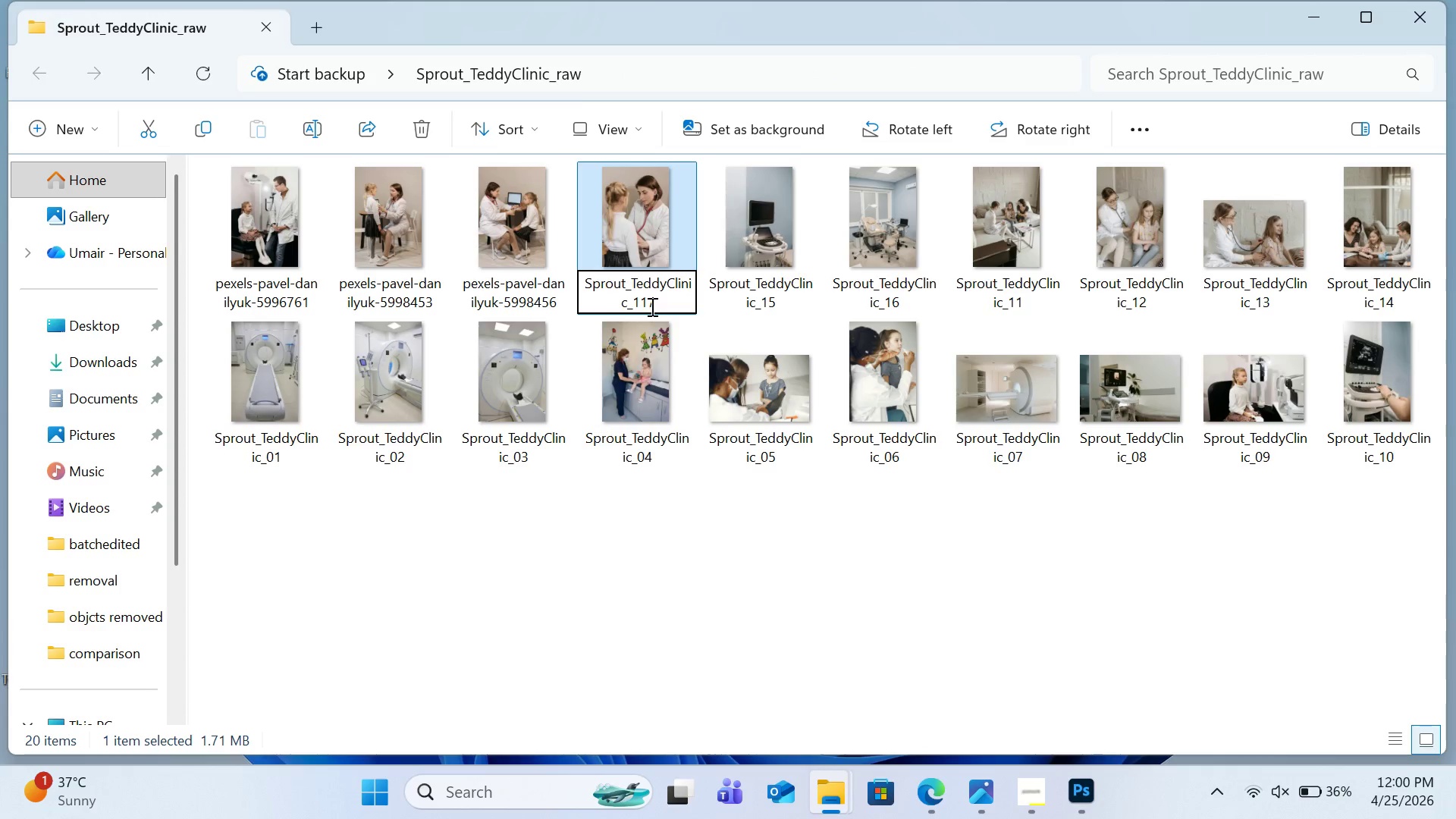 
key(Backspace)
 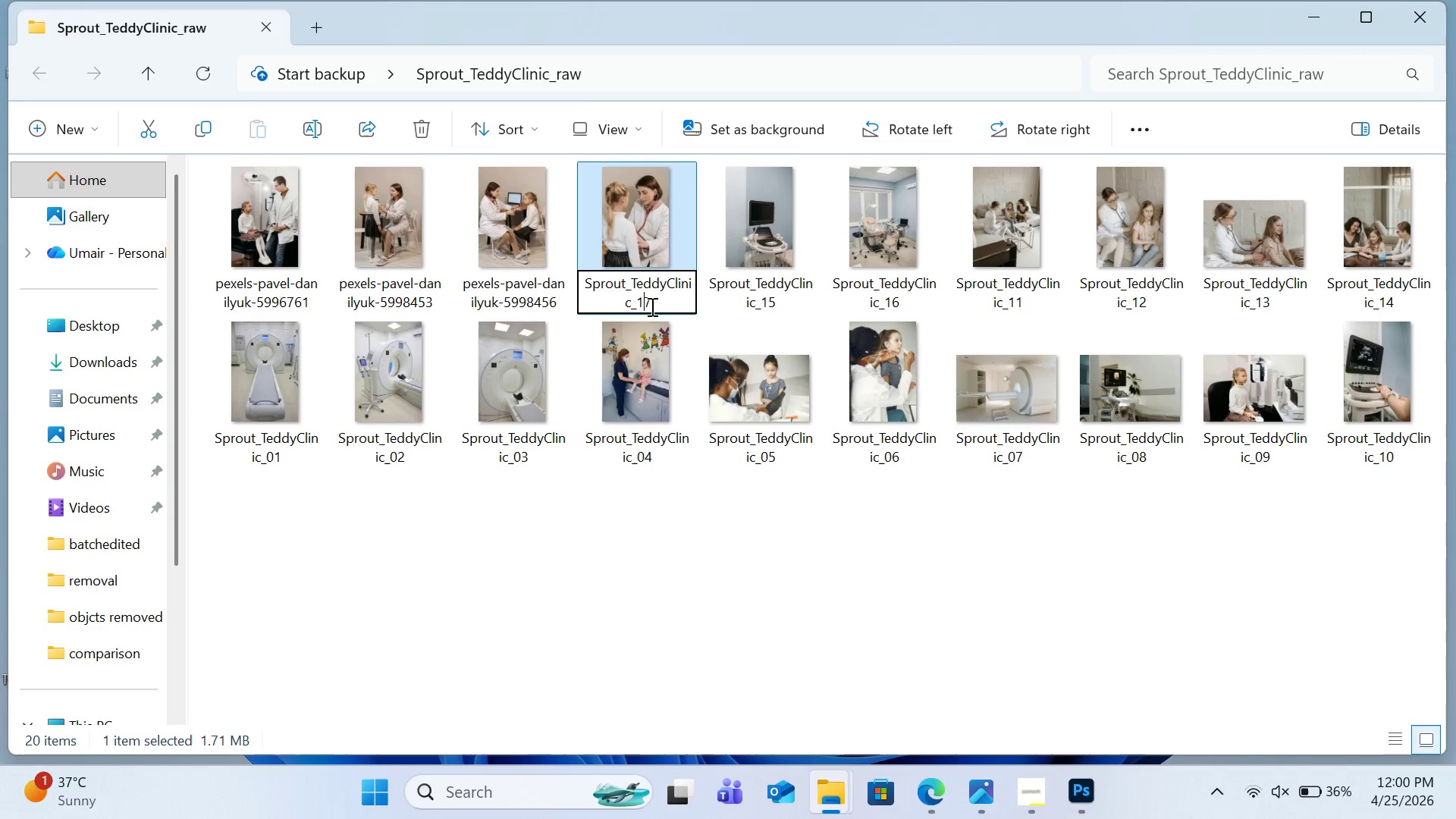 
key(Enter)
 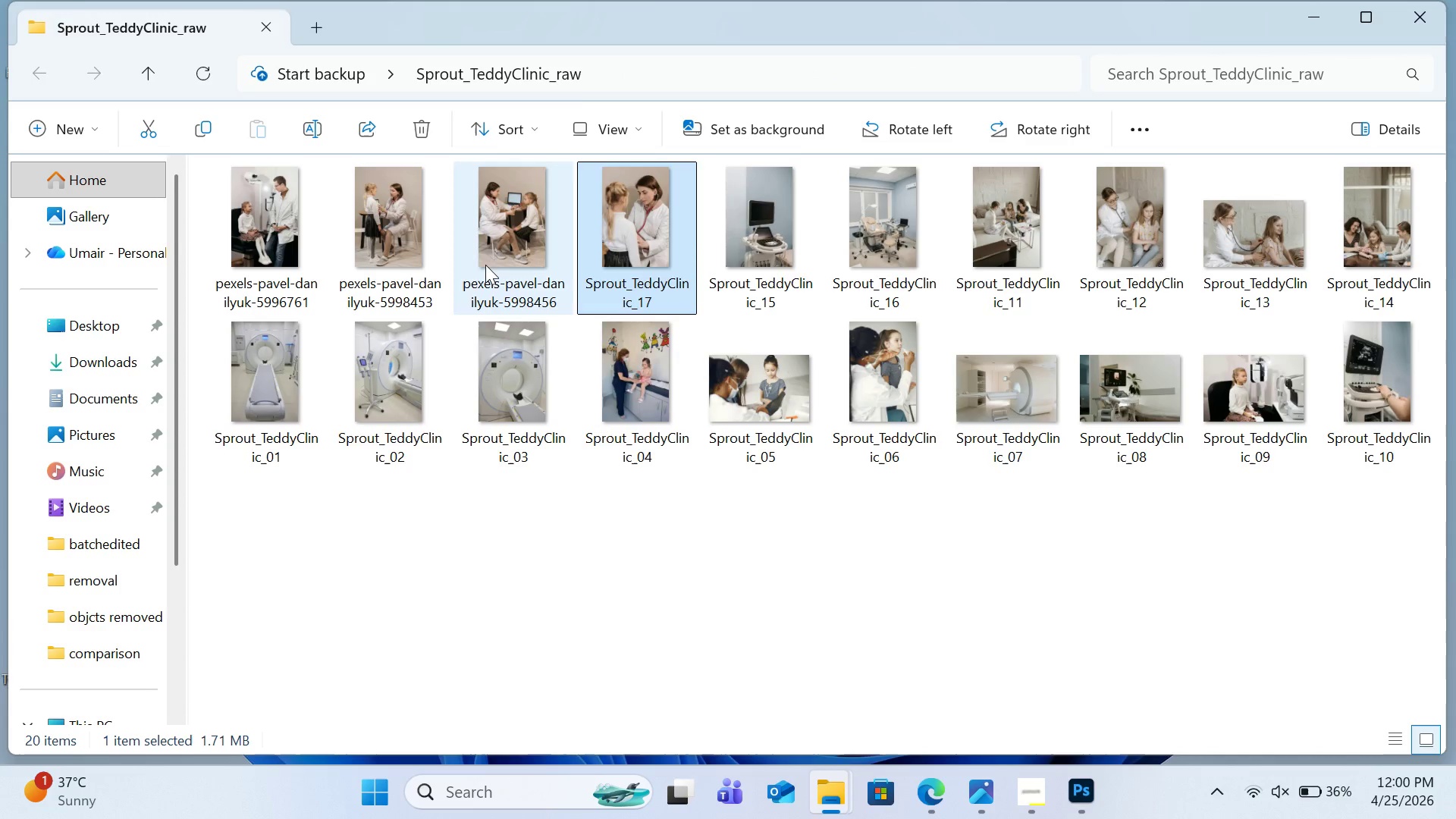 
left_click([485, 265])
 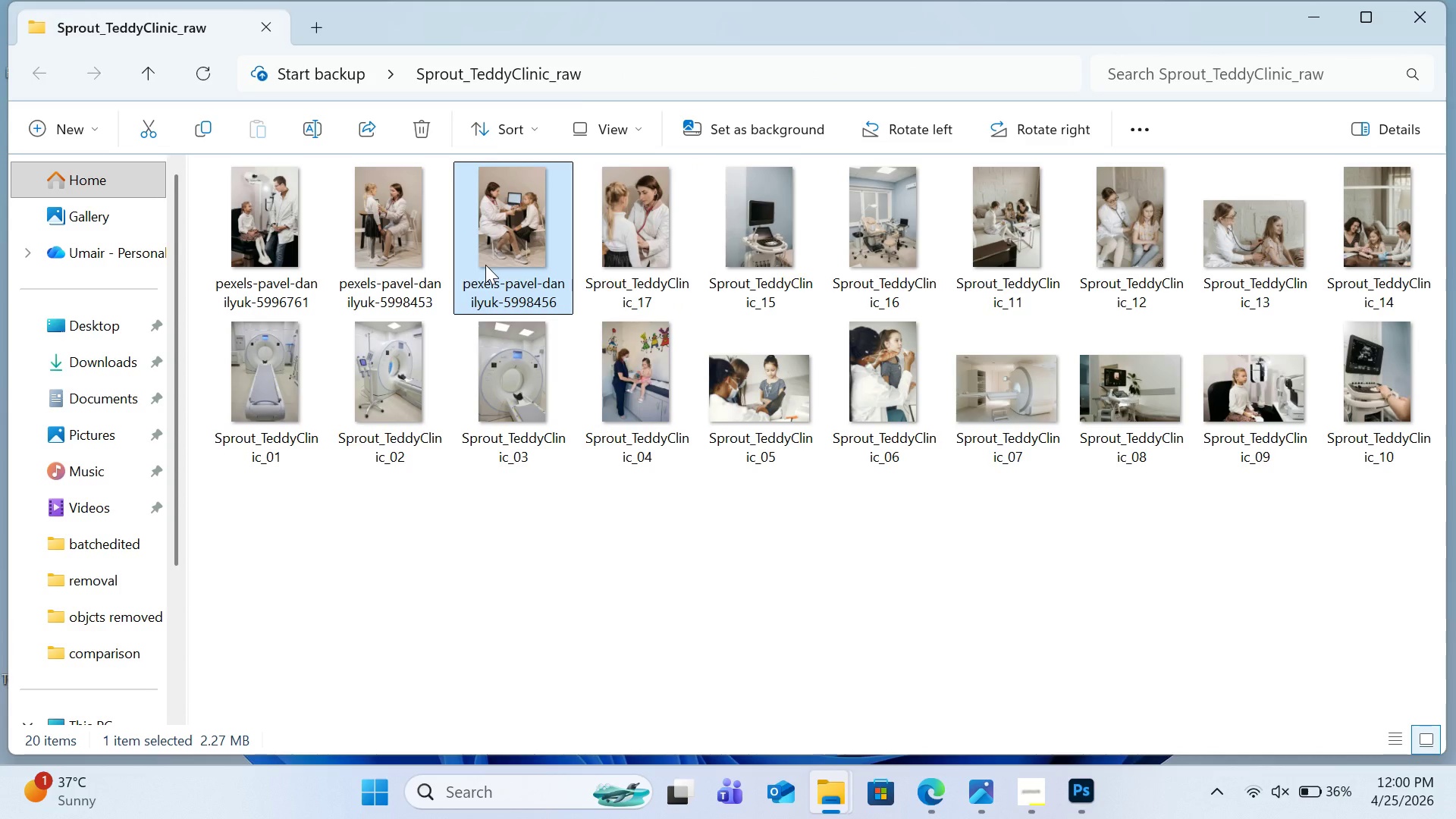 
right_click([485, 265])
 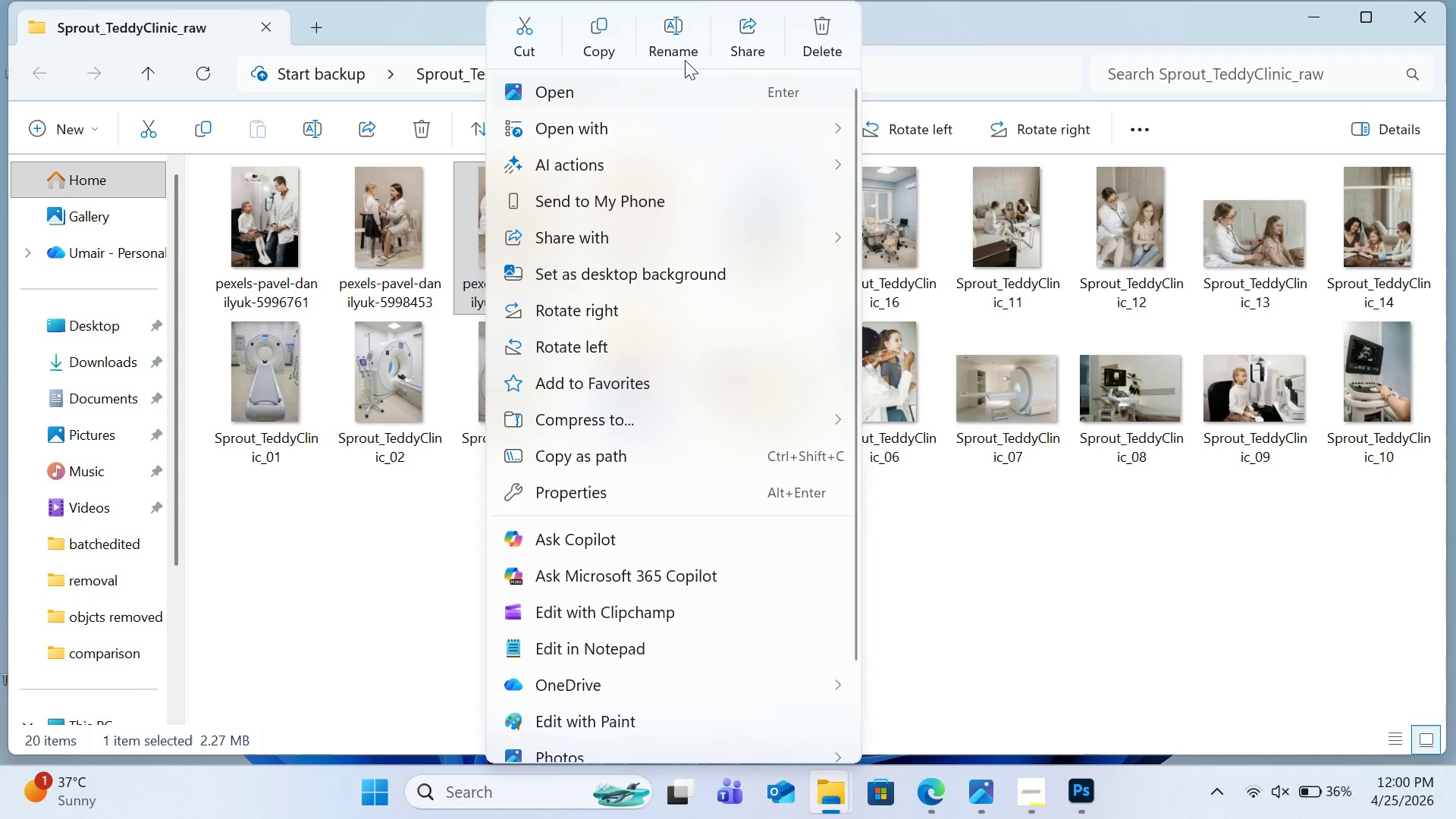 
left_click([682, 48])
 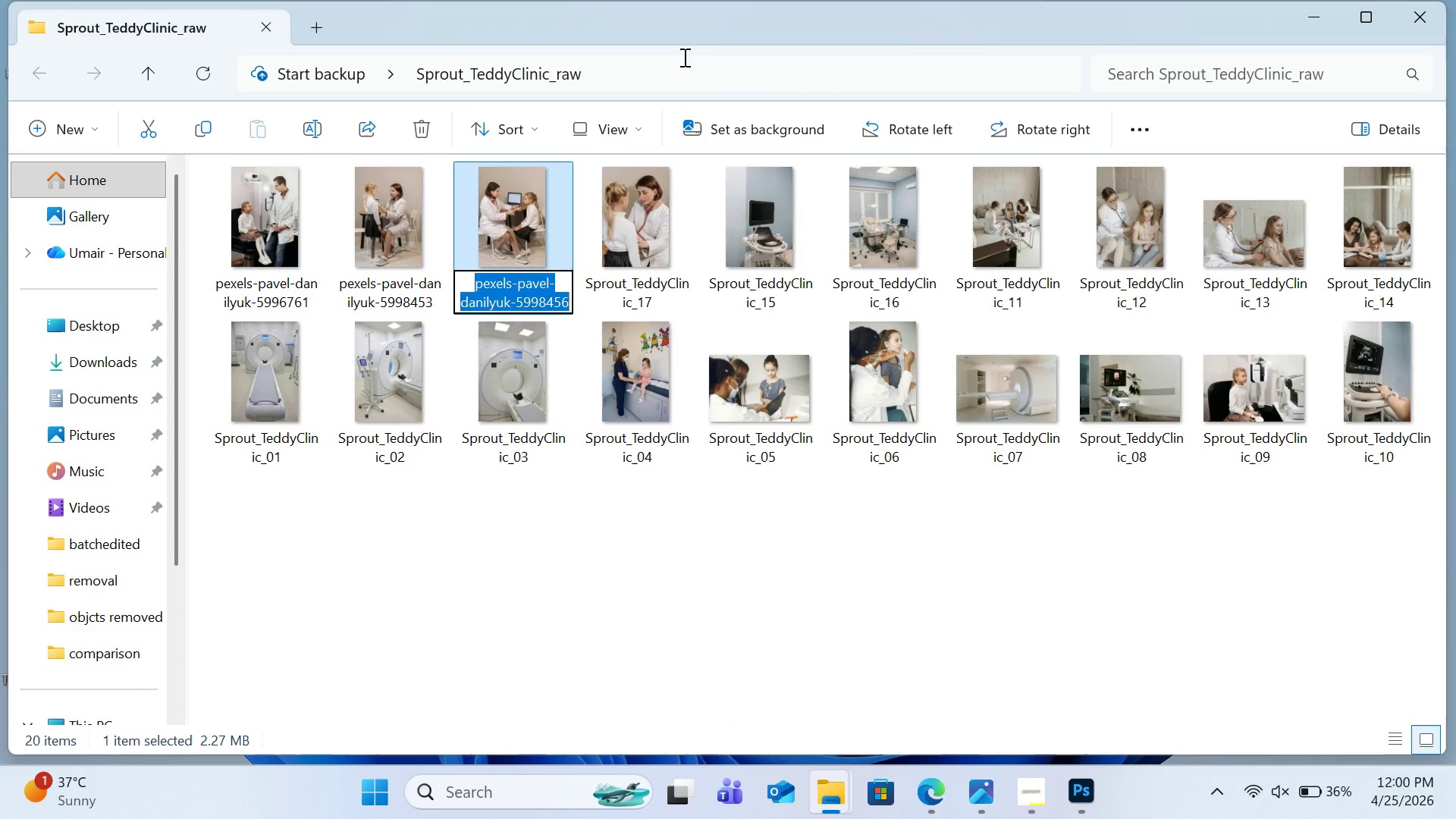 
key(Control+V)
 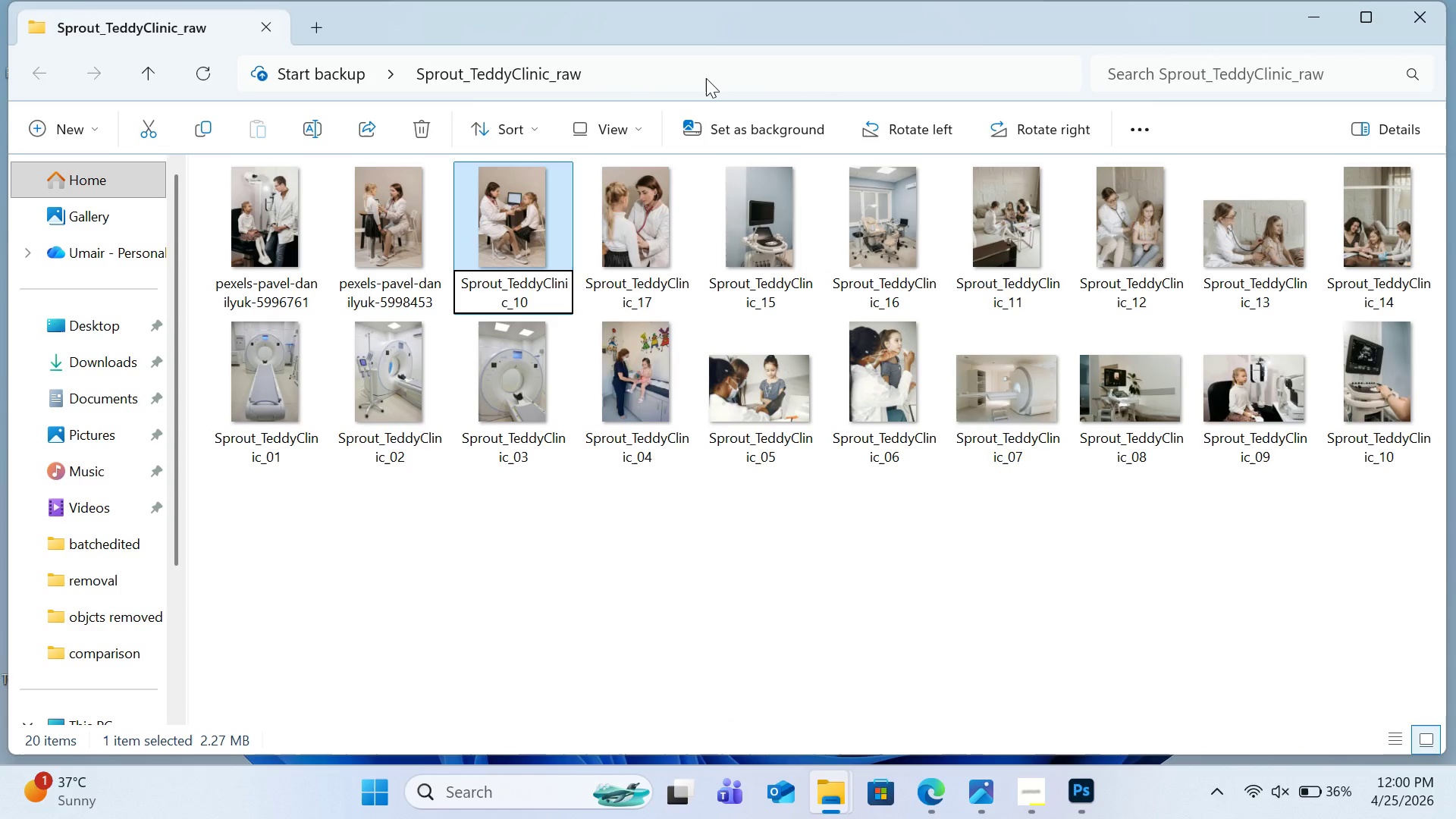 
key(Backspace)
 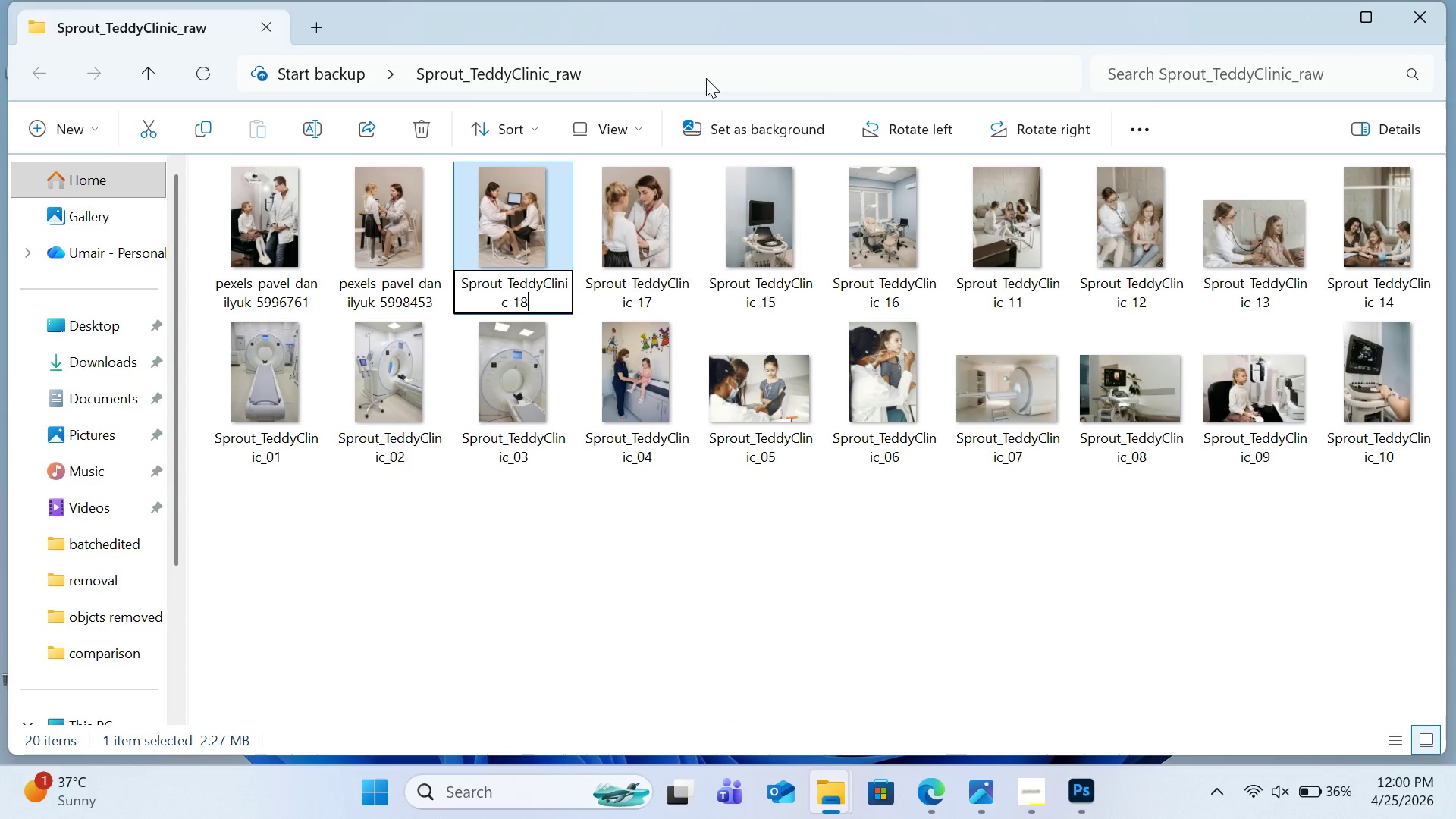 
key(8)
 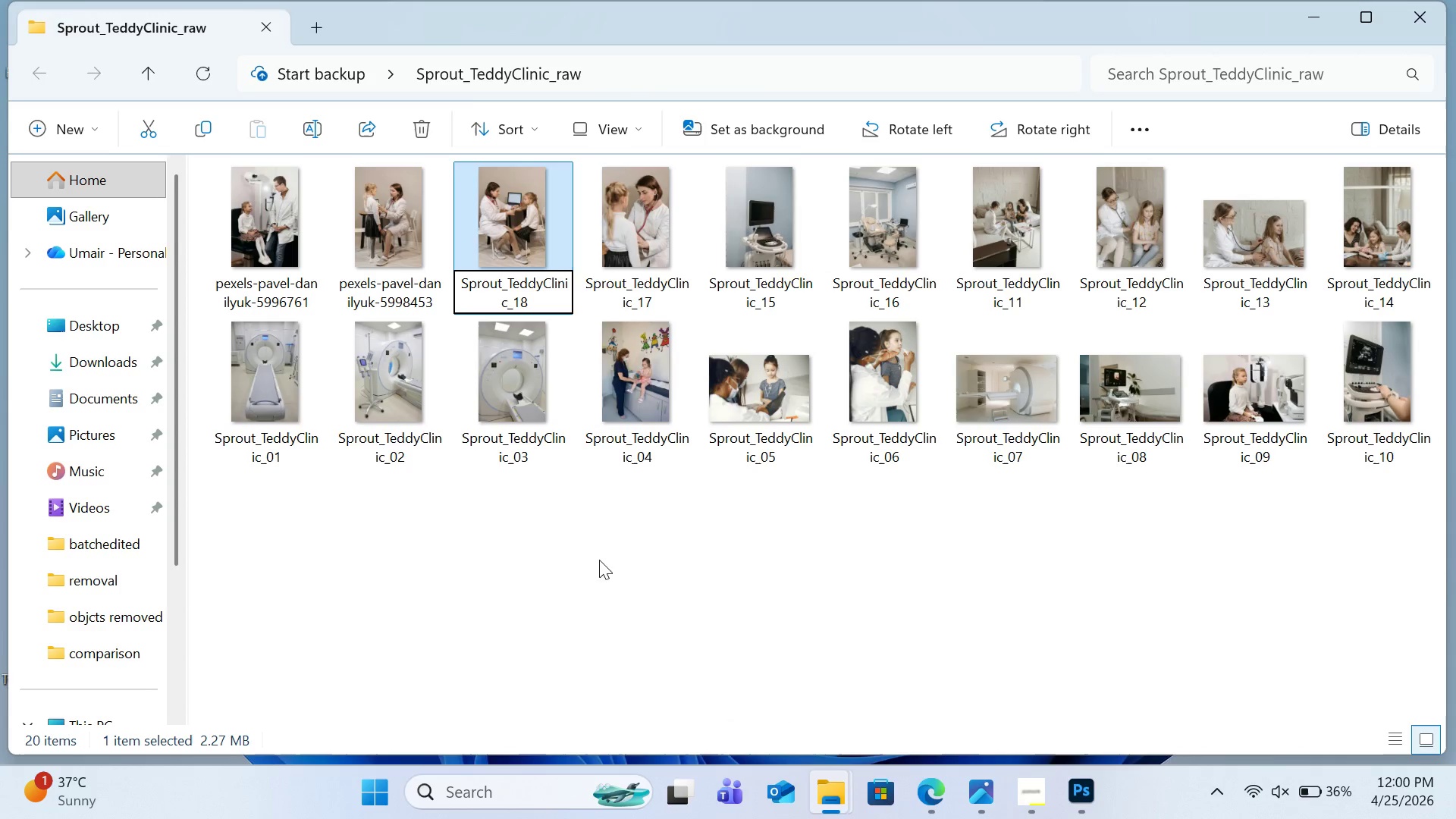 
left_click([603, 586])
 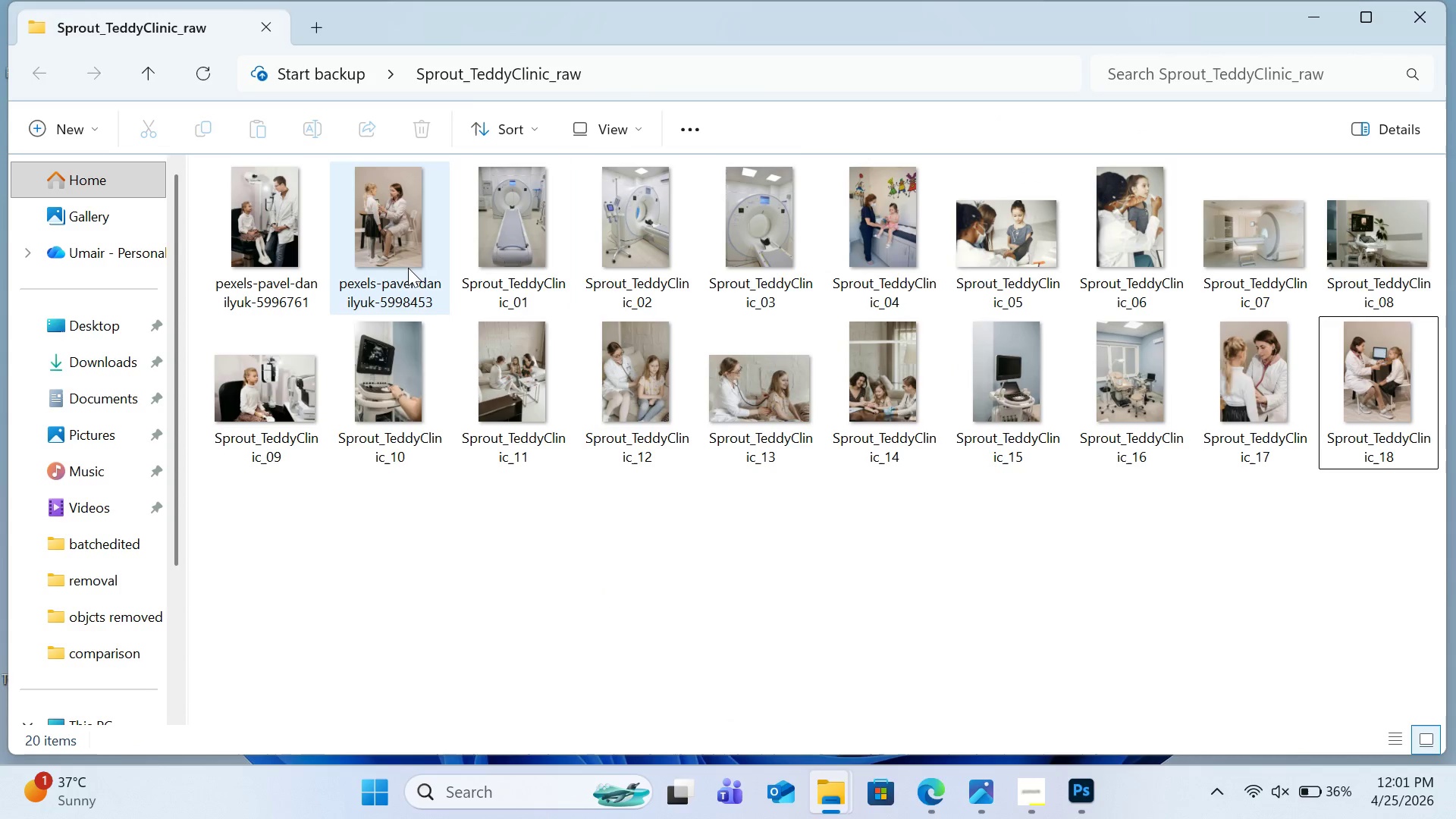 
right_click([408, 265])
 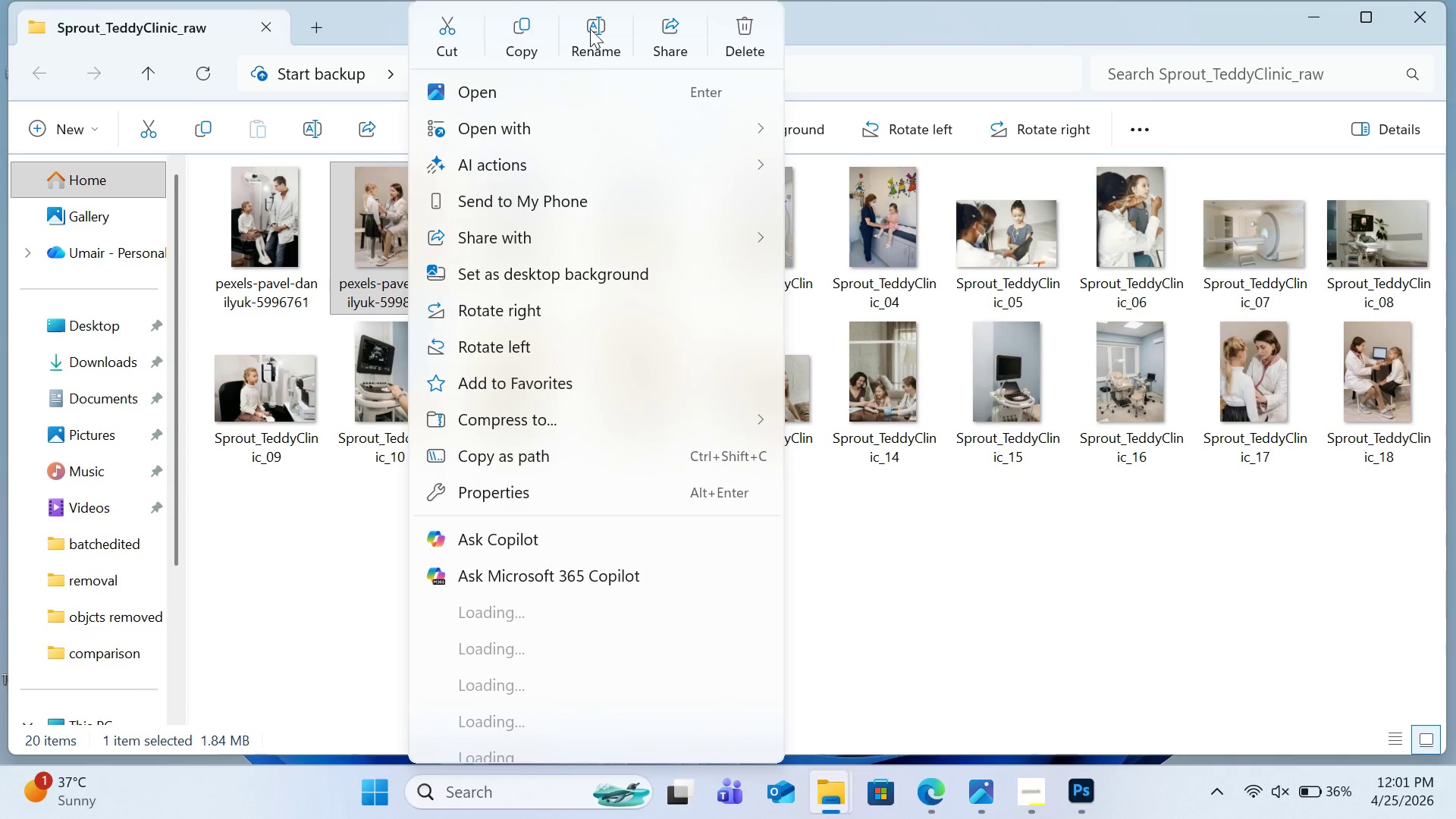 
left_click([592, 30])
 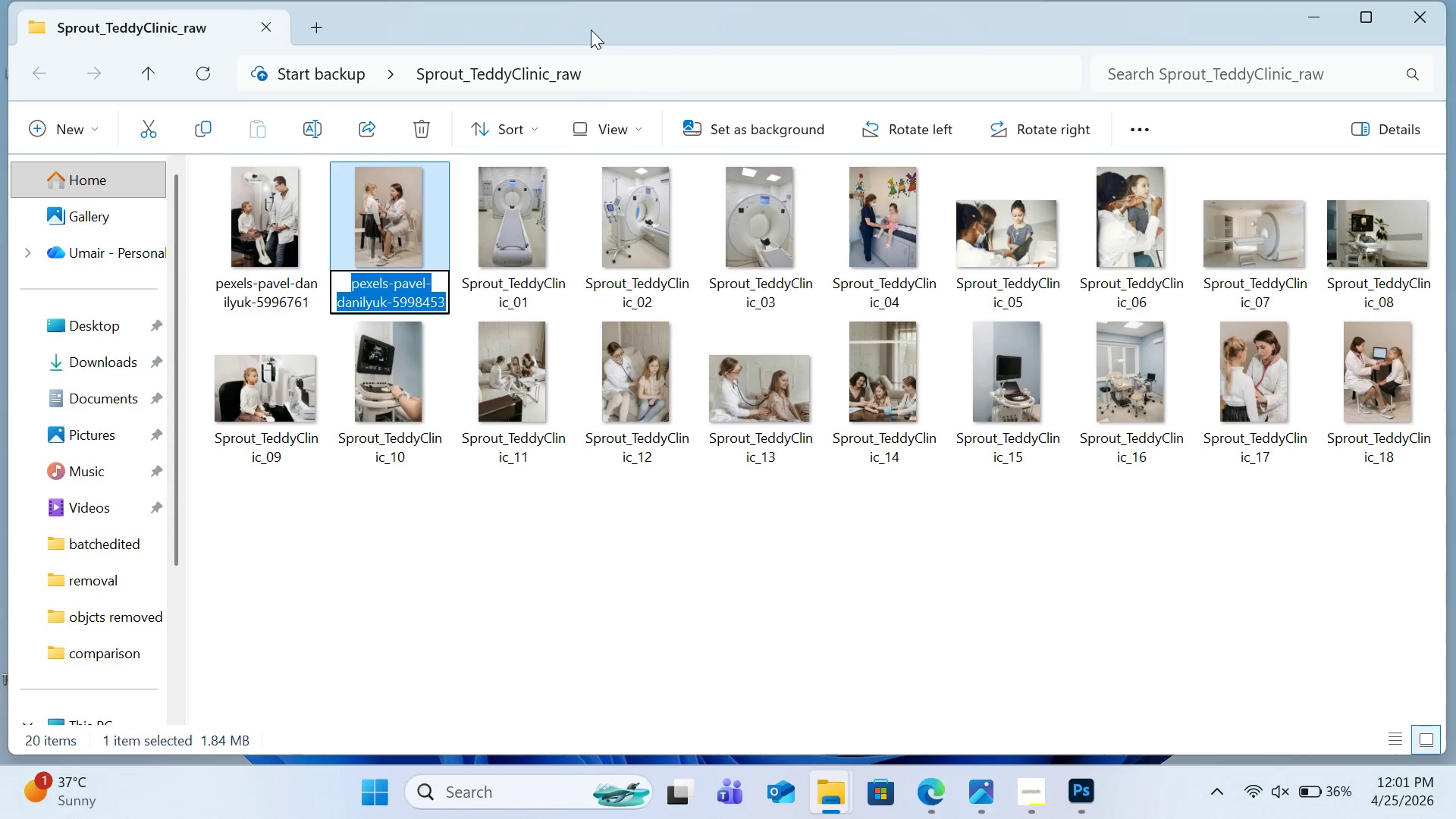 
key(Control+V)
 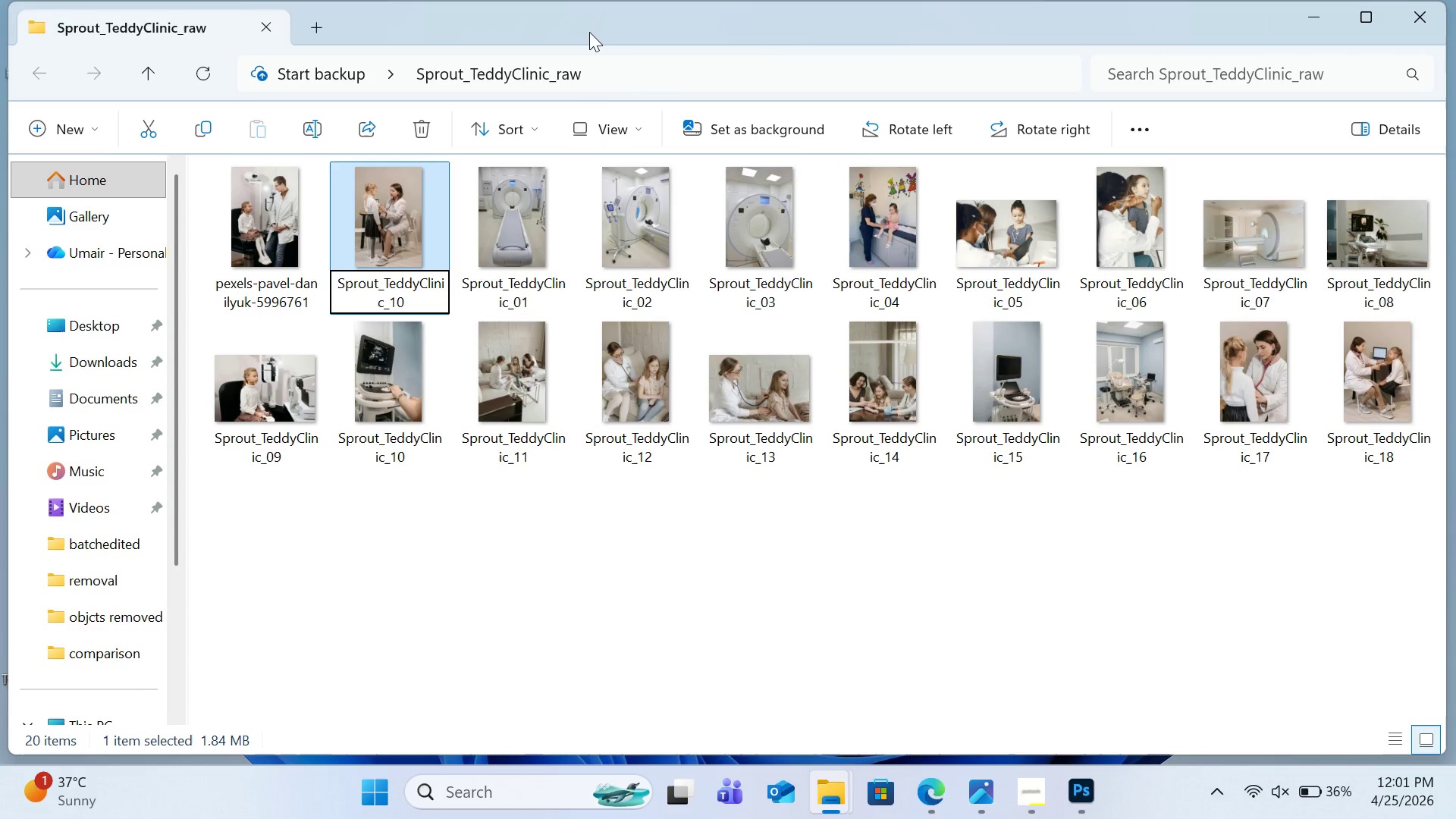 
key(Backspace)
 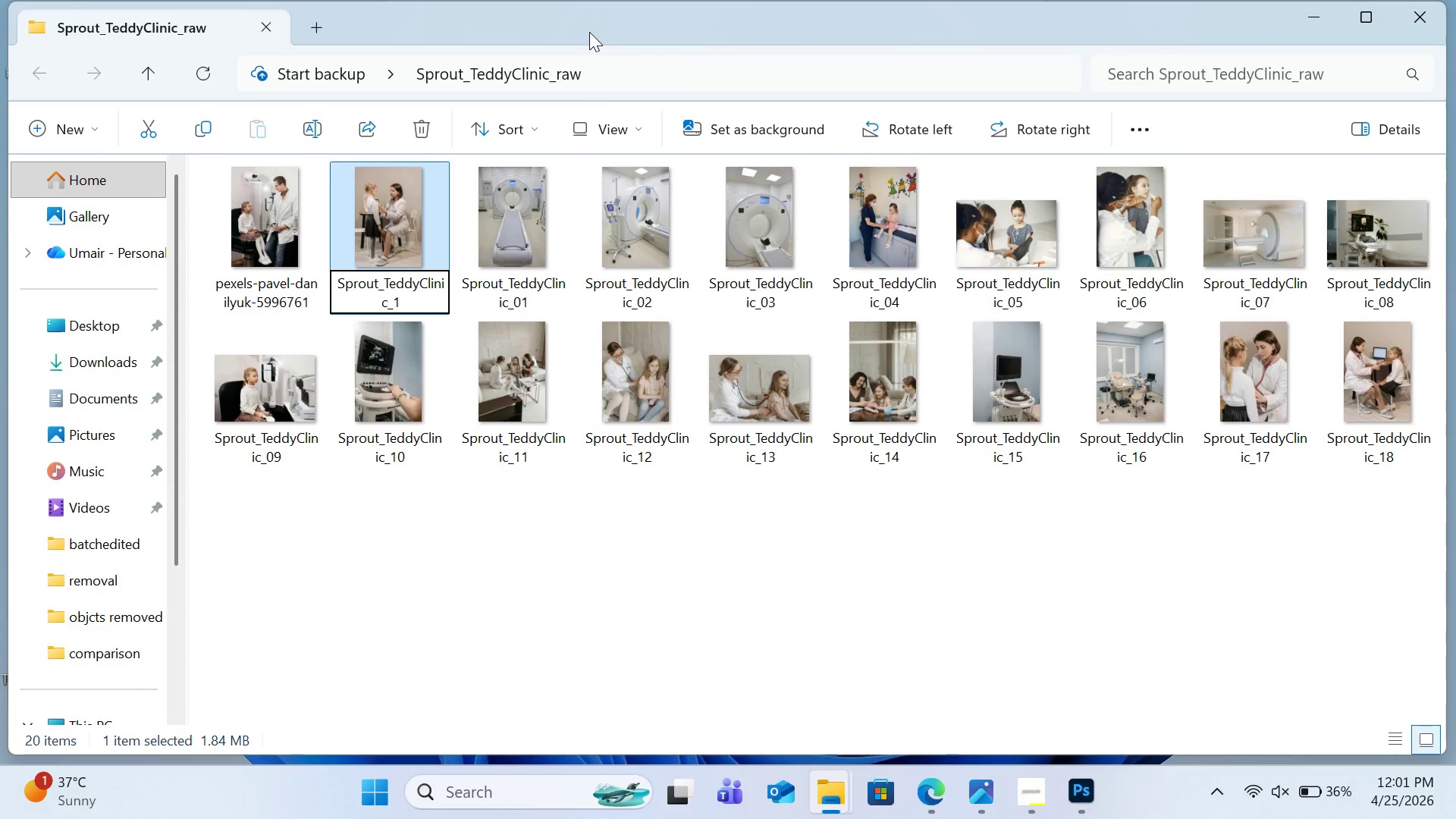 
key(9)
 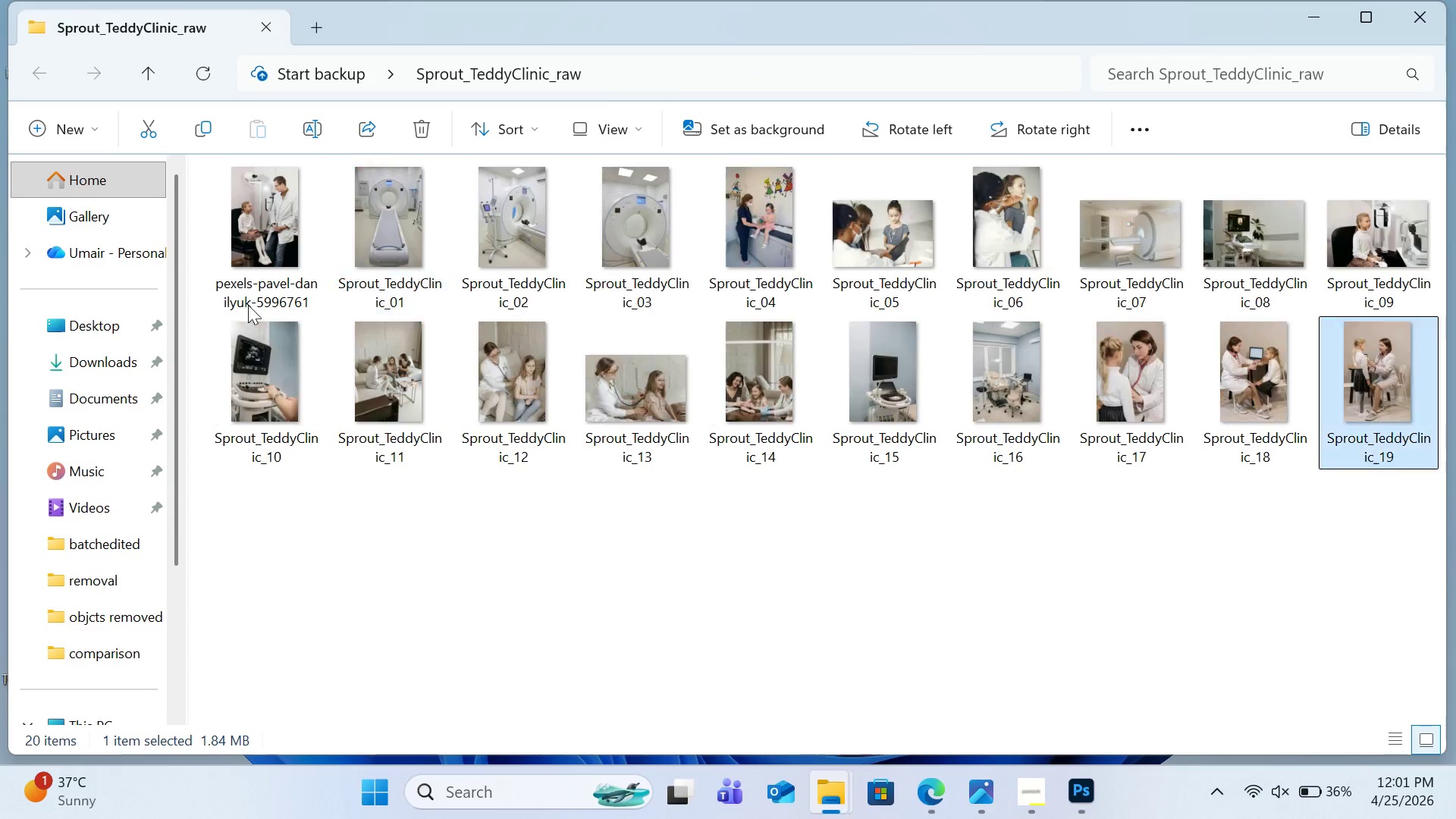 
left_click([247, 288])
 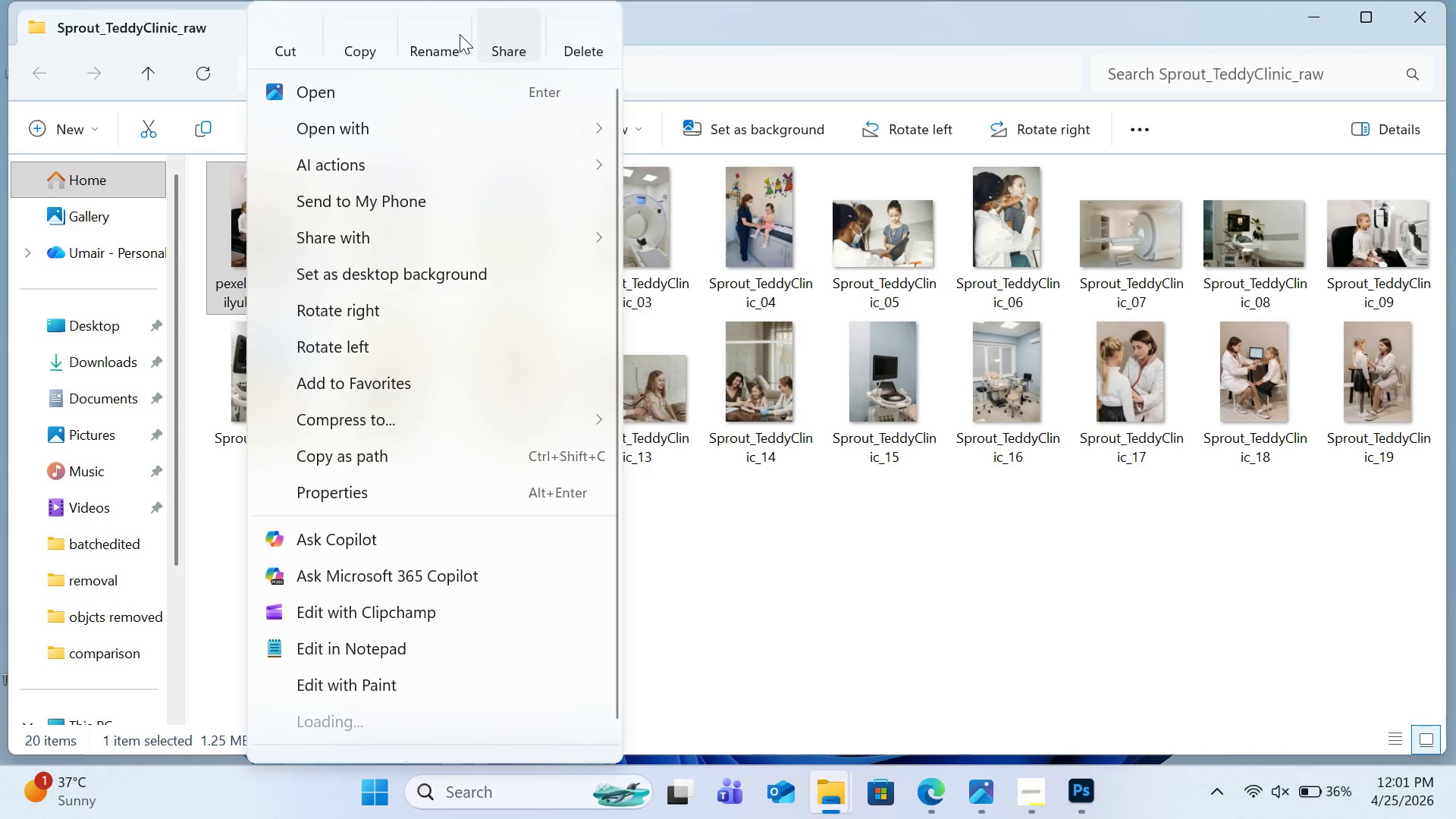 
left_click([438, 37])
 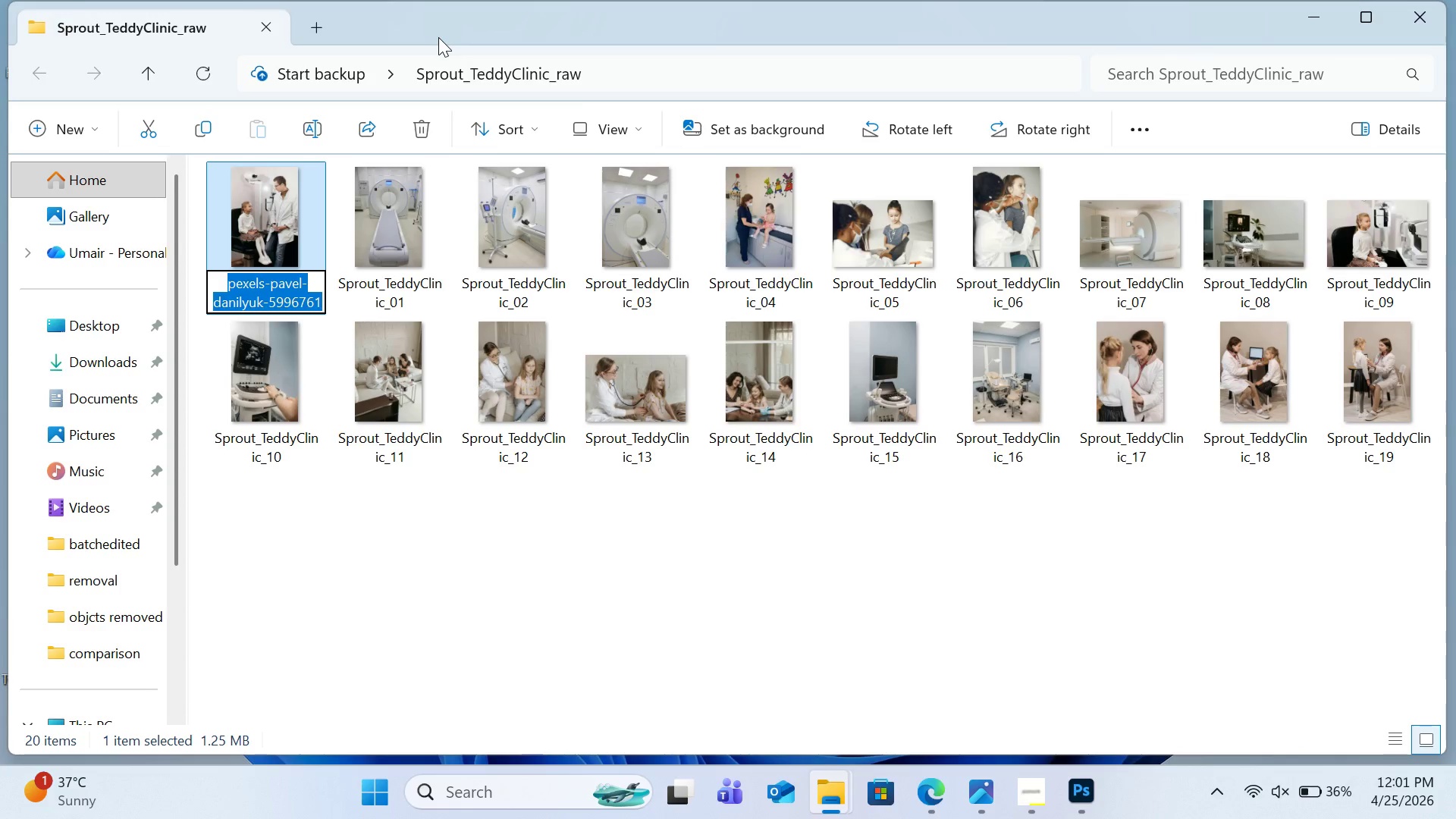 
key(Control+V)
 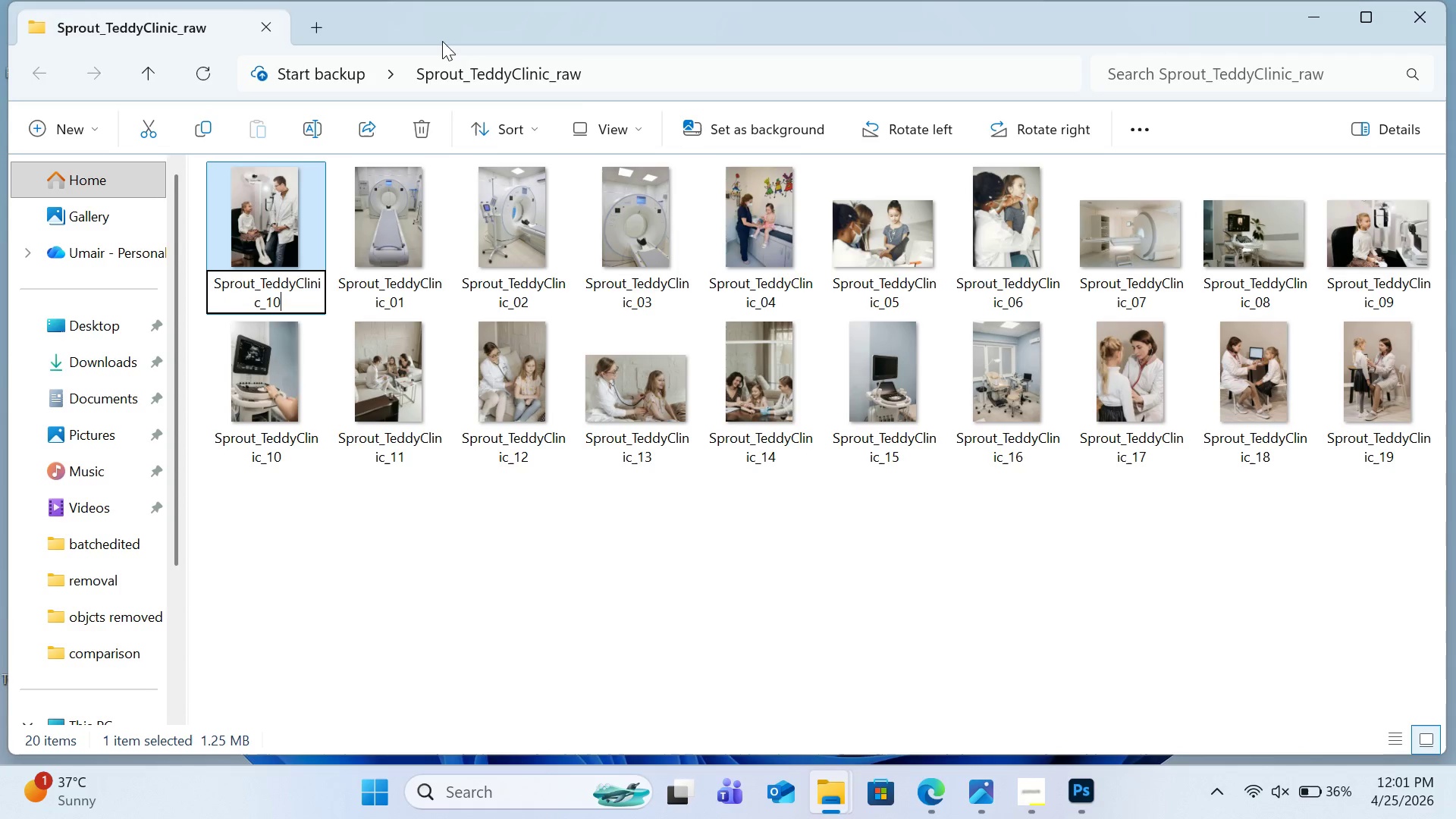 
key(Backspace)
key(Backspace)
type(20)
 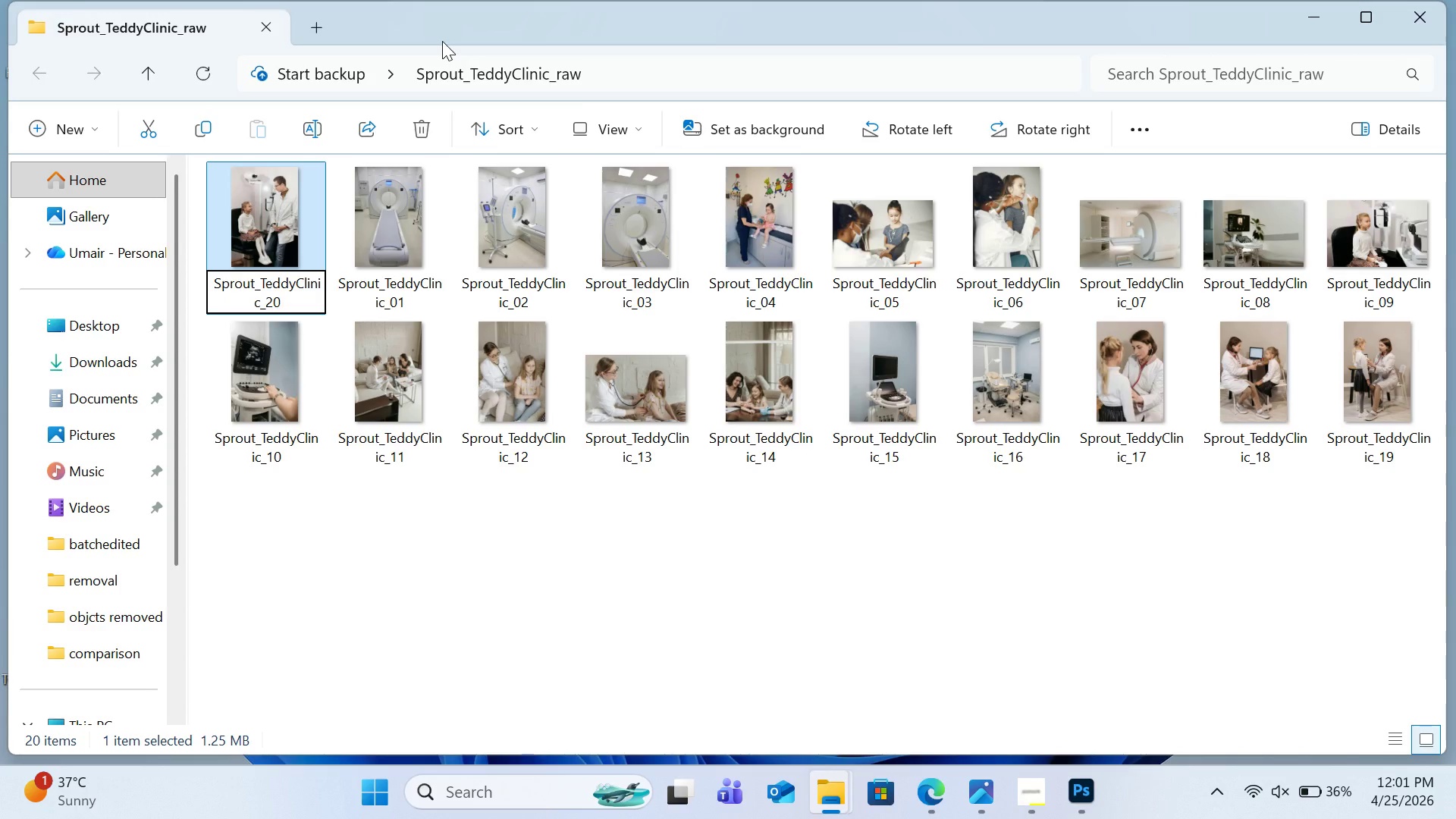 
key(Enter)
 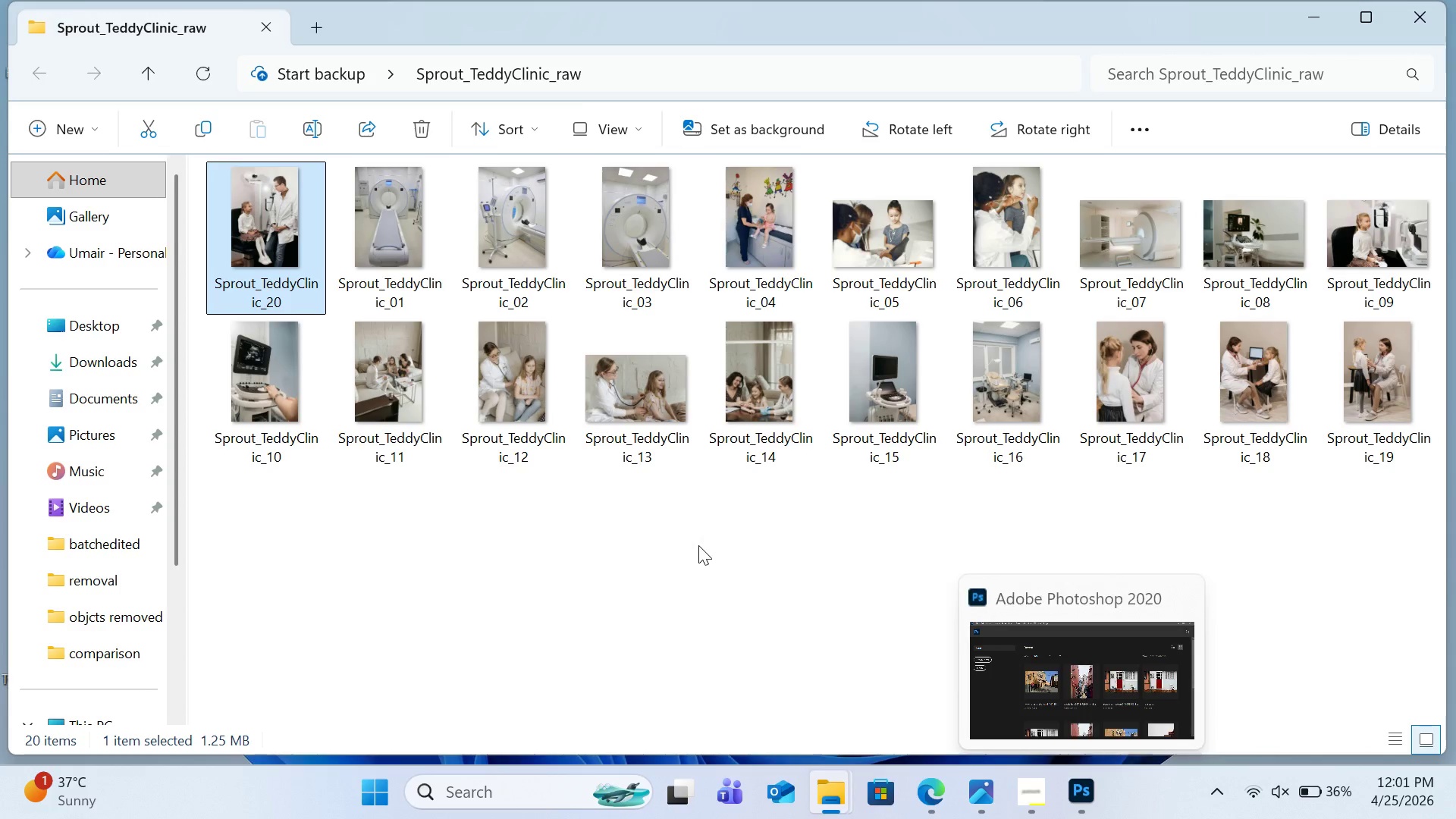 
wait(6.02)
 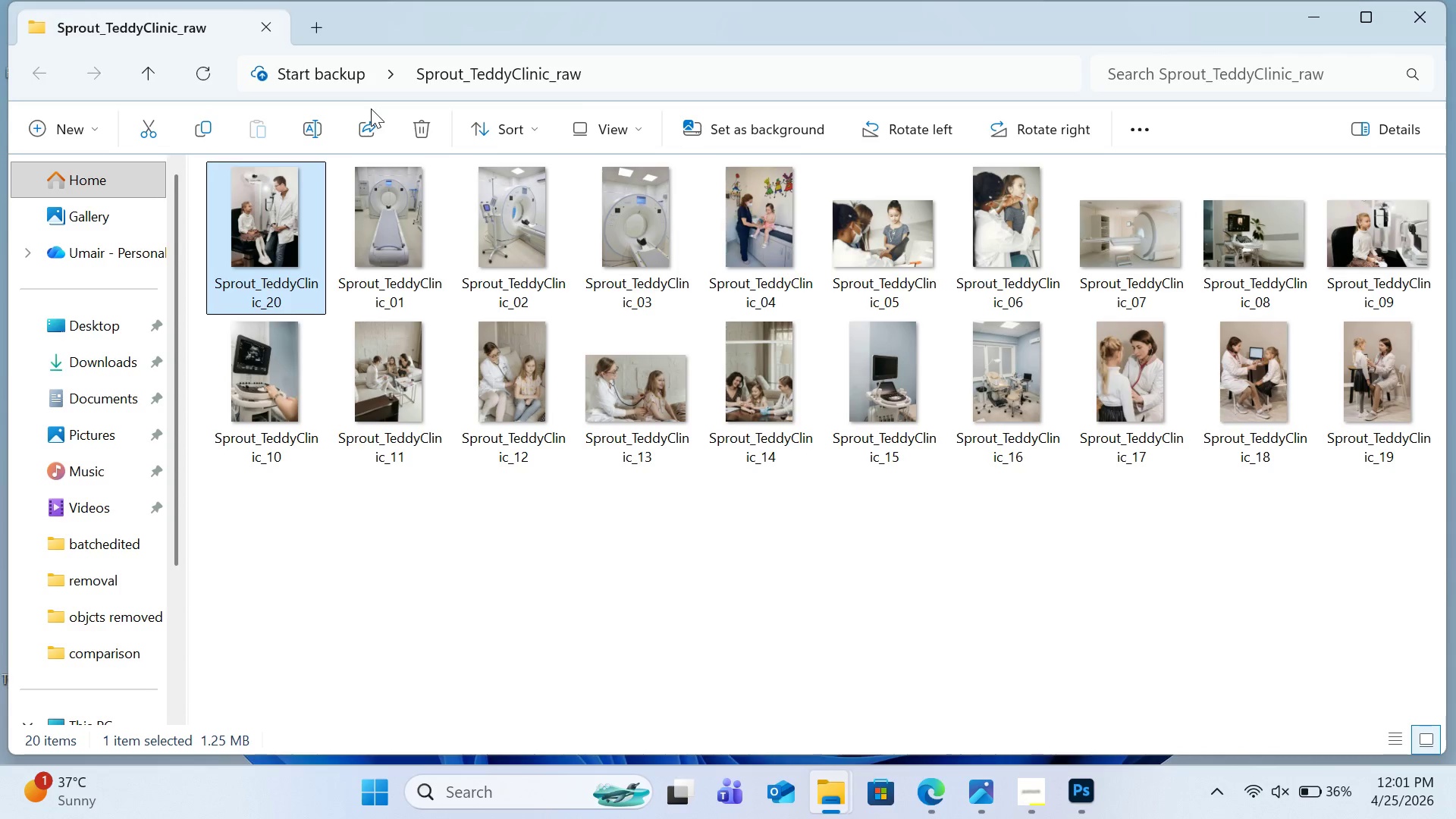 
left_click([1093, 787])
 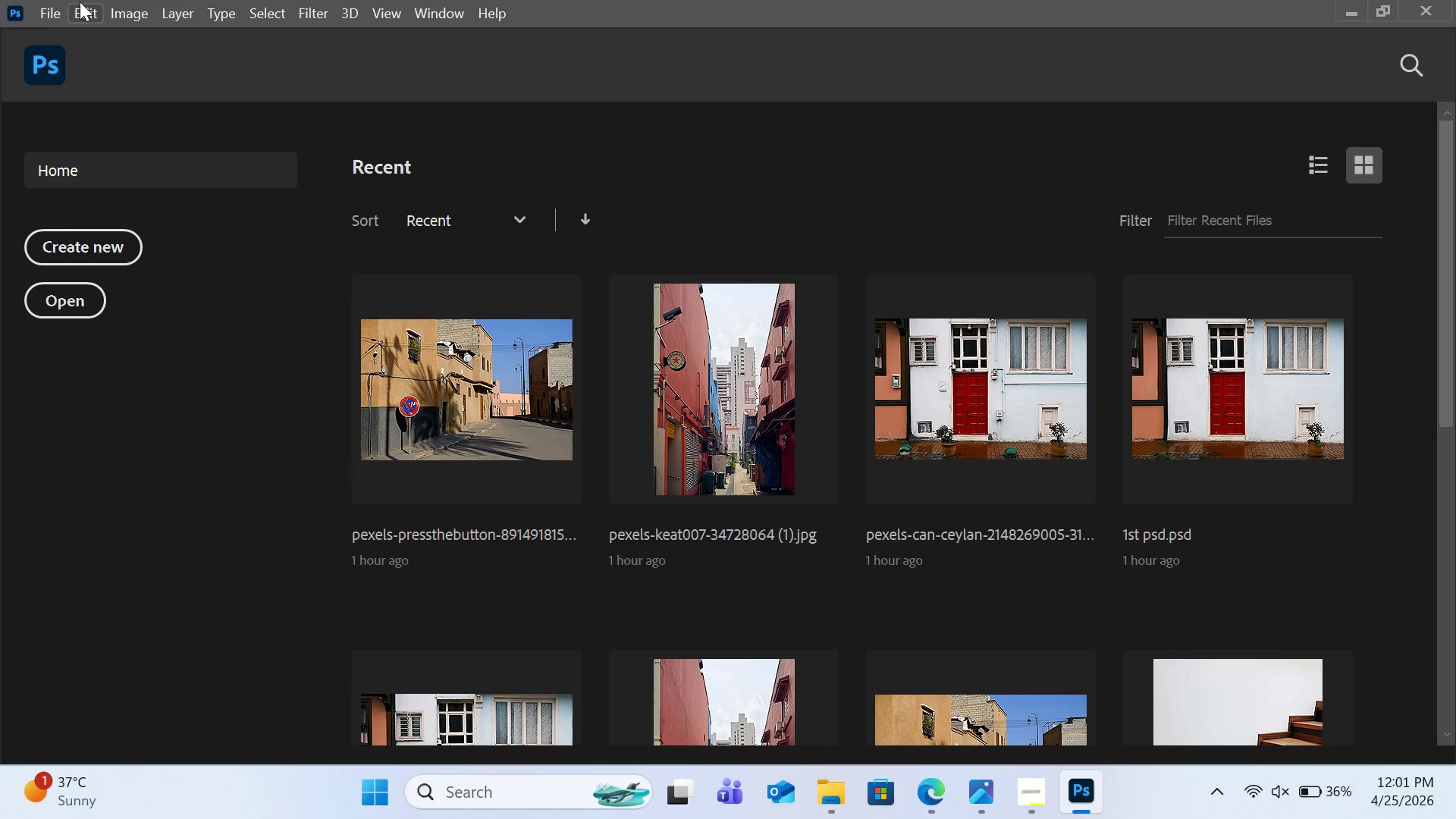 
left_click([51, 14])
 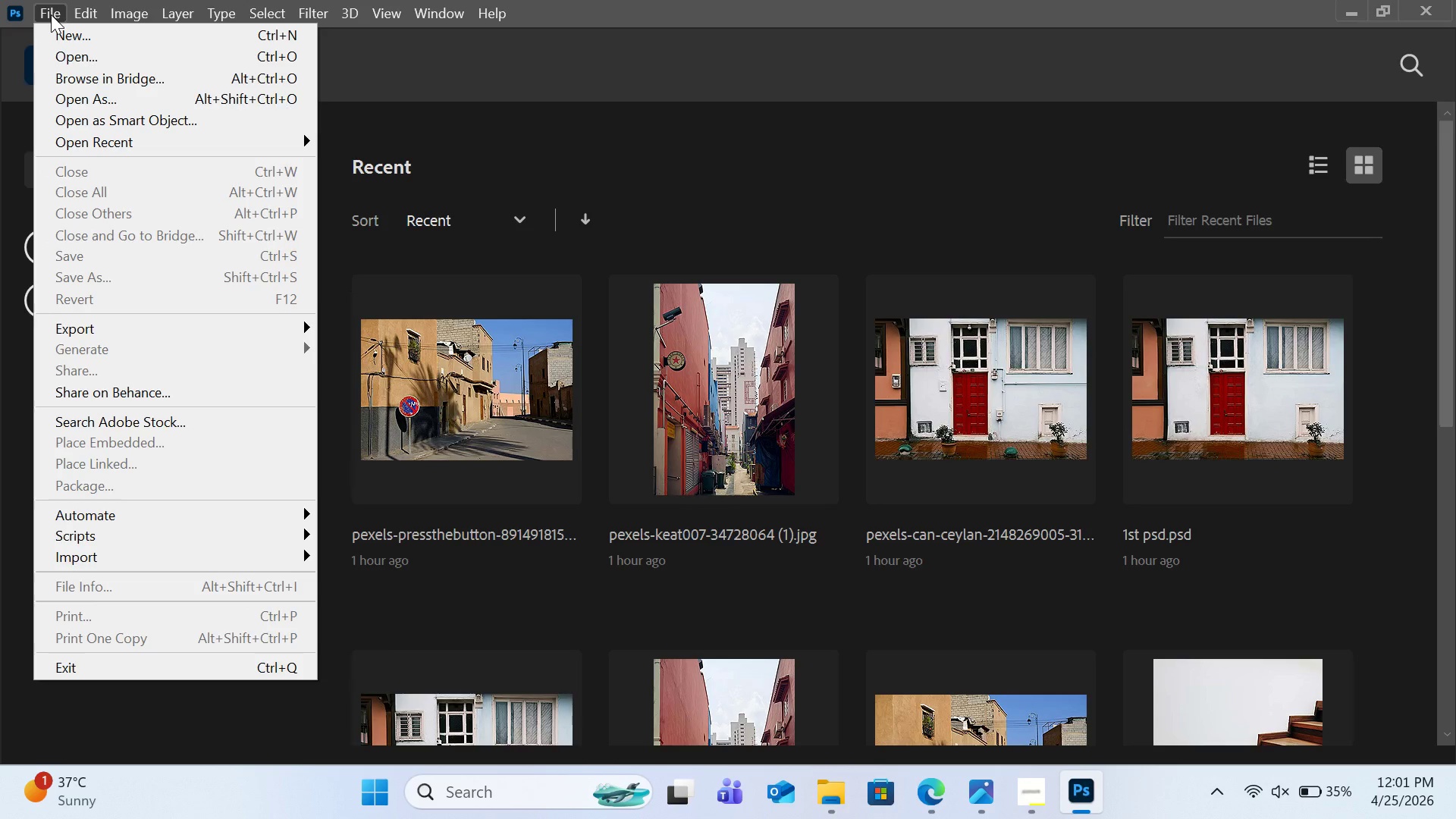 
wait(8.36)
 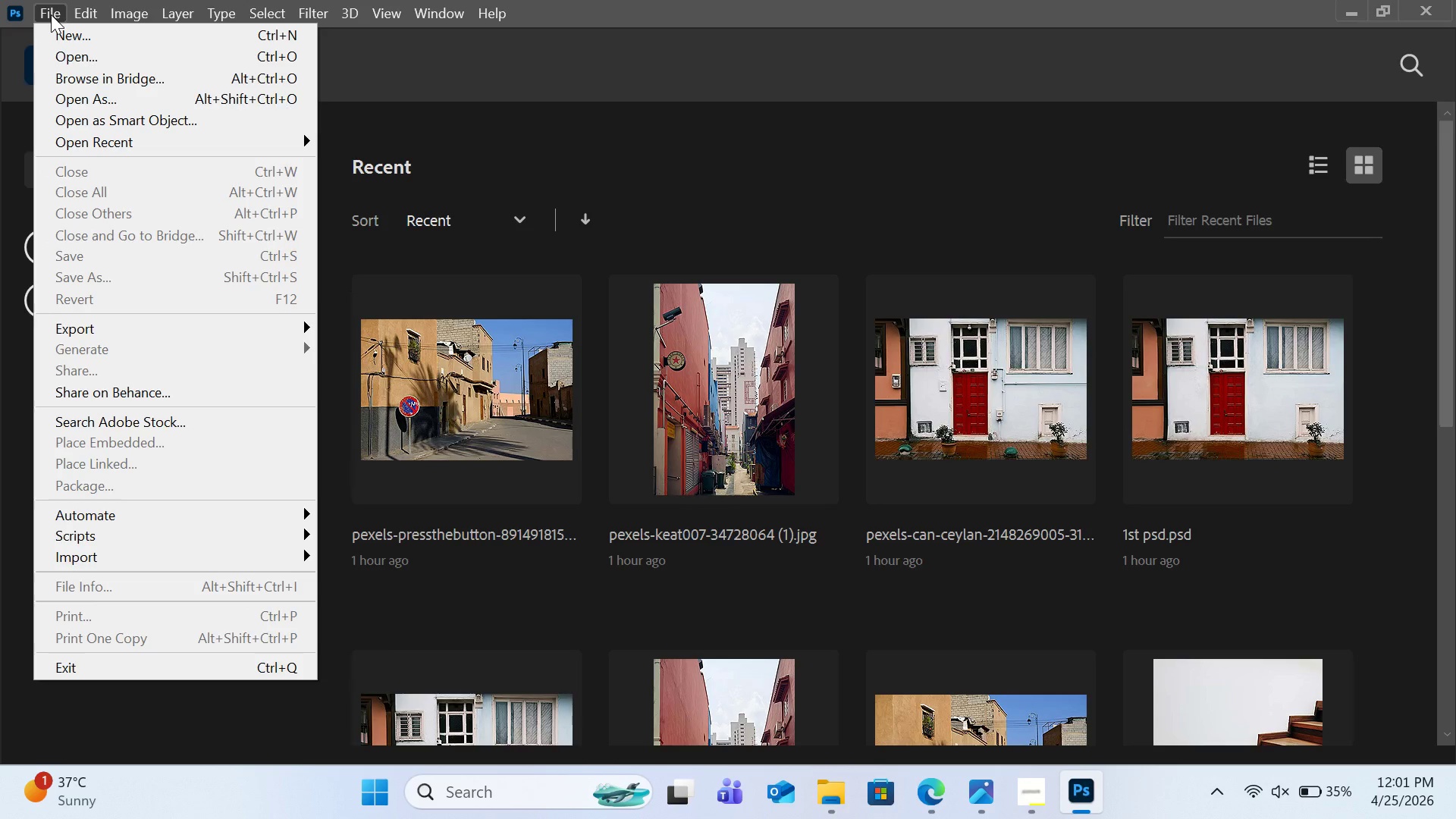 
left_click([110, 84])
 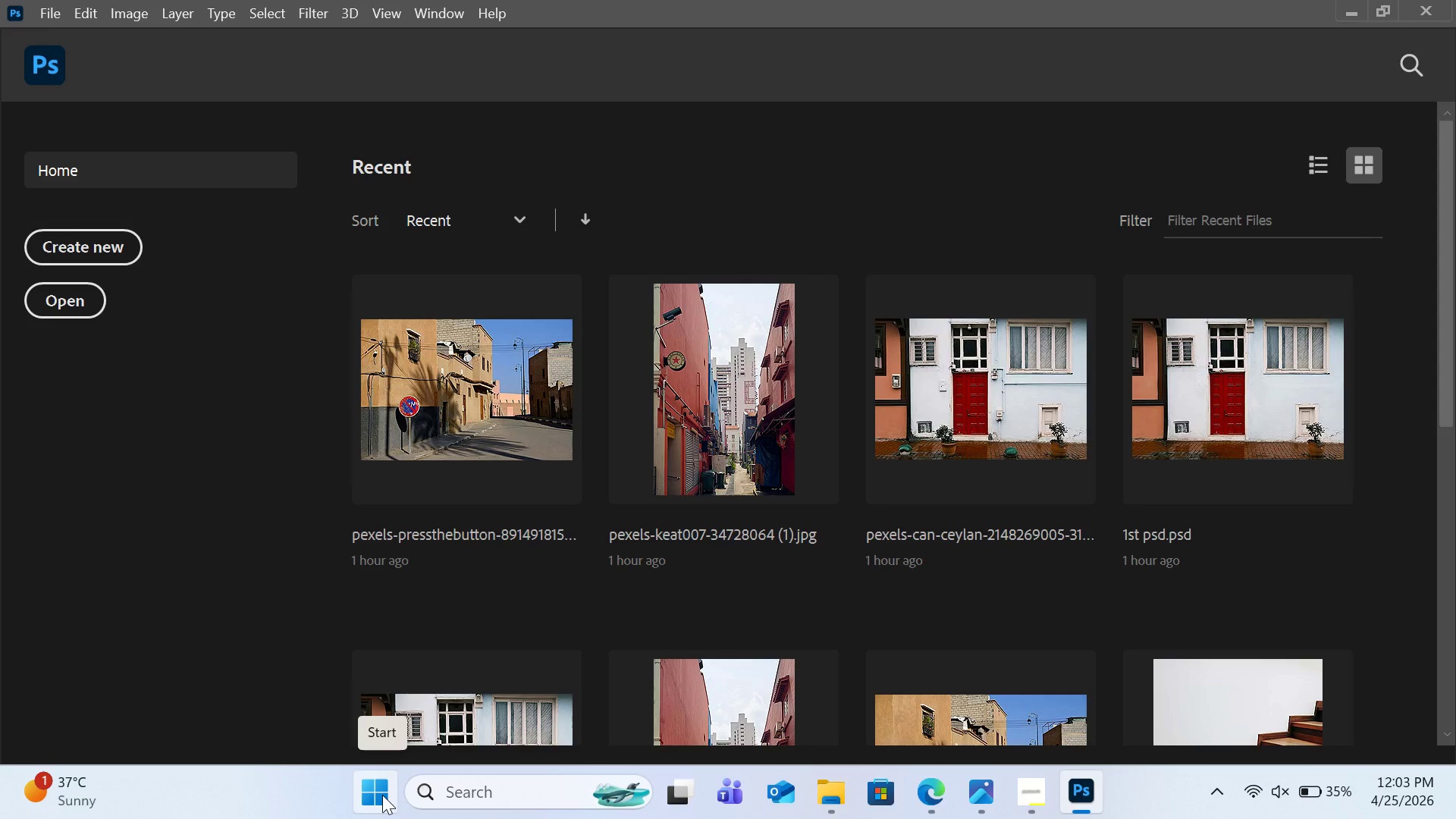 
wait(94.19)
 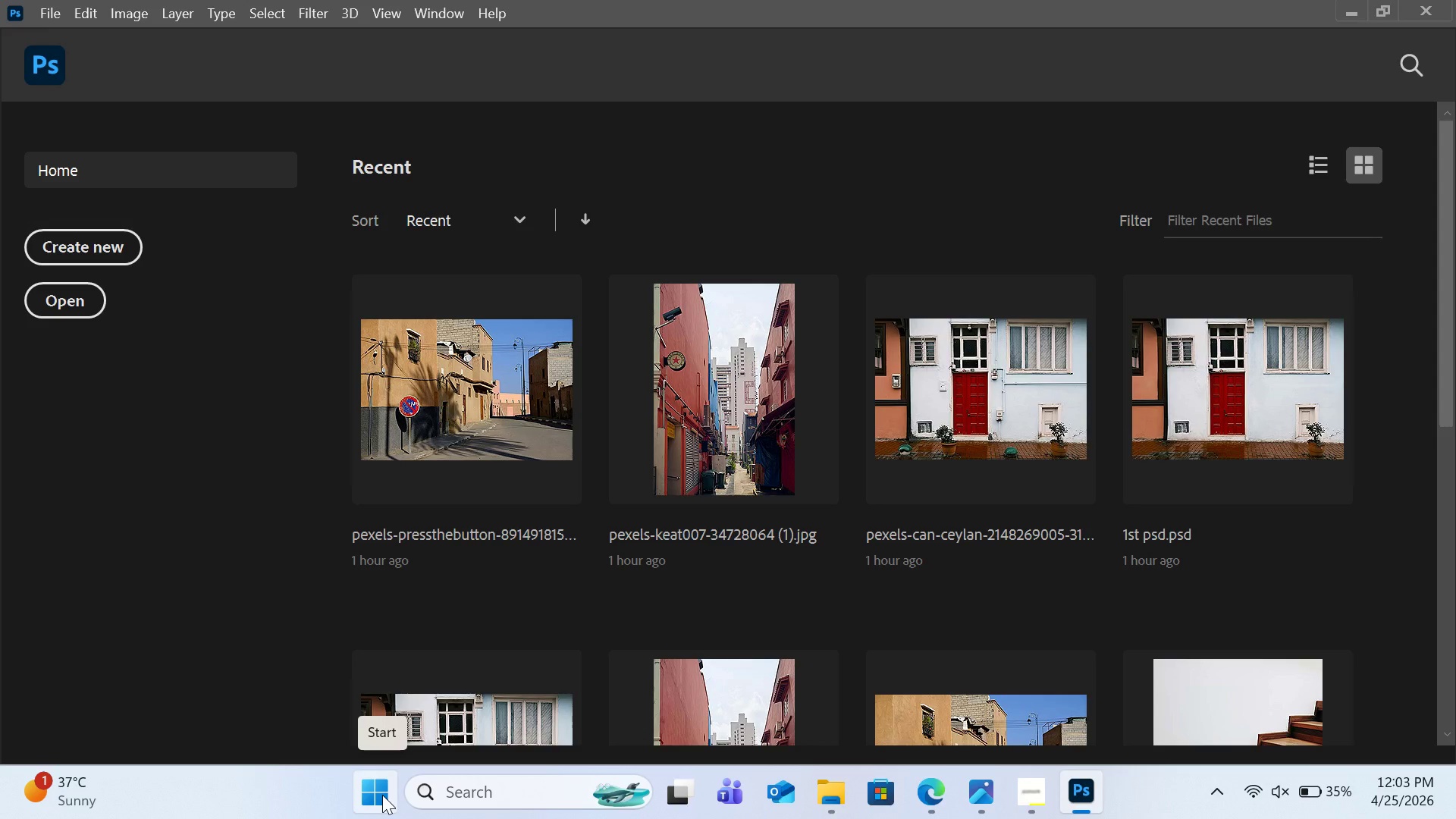 
left_click([1034, 780])